 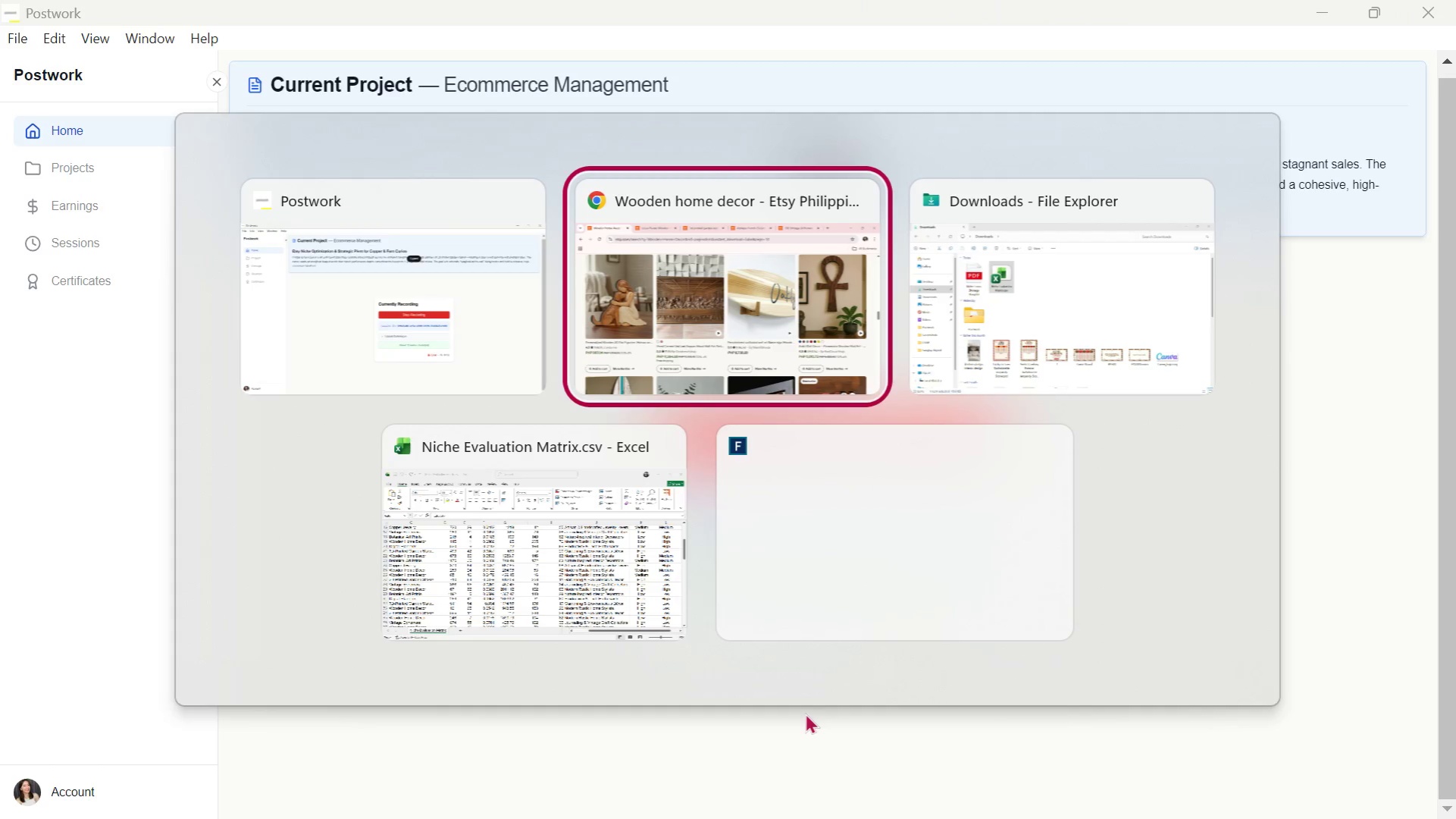 
key(Alt+Tab)
 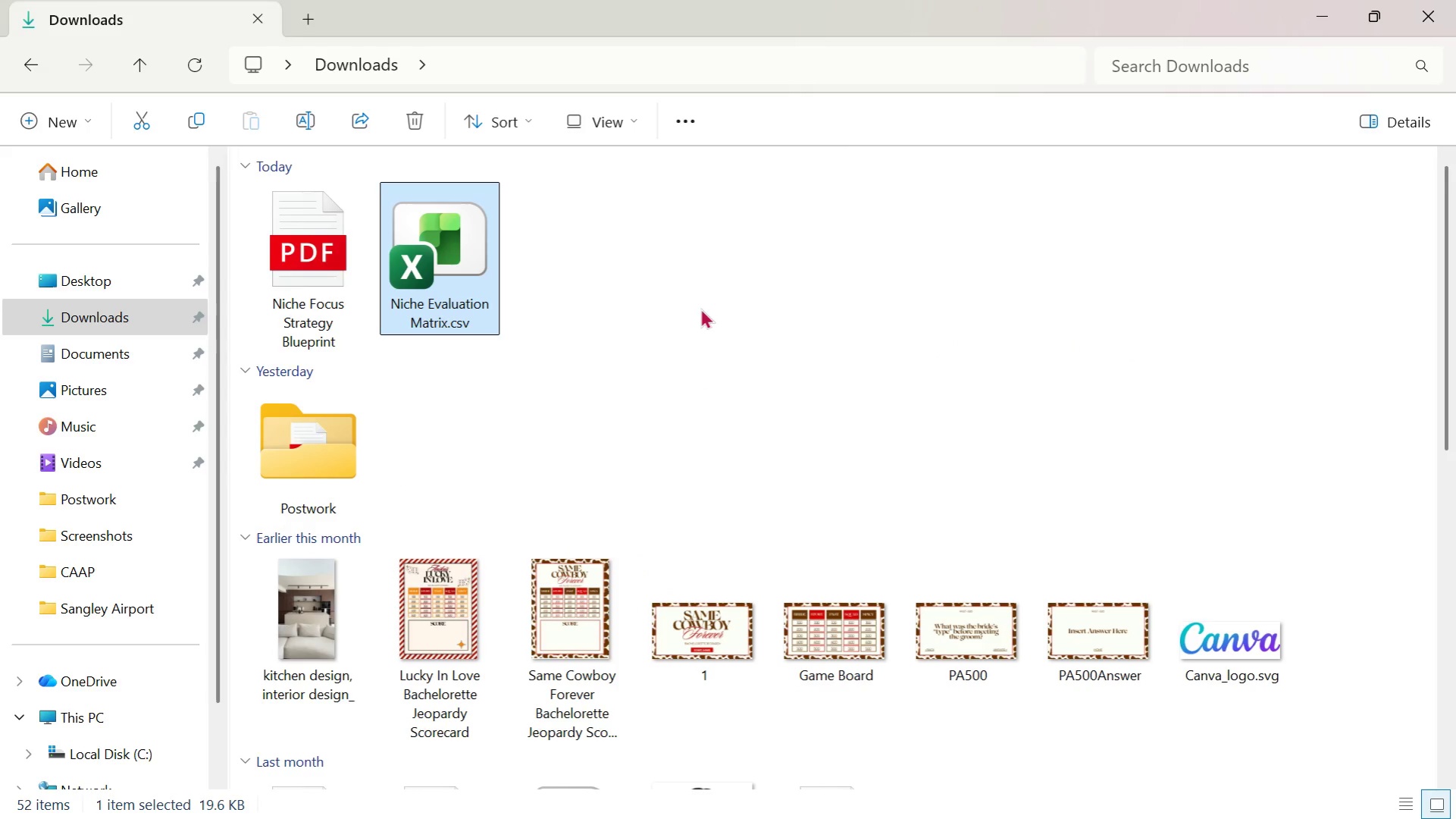 
key(Alt+Tab)
 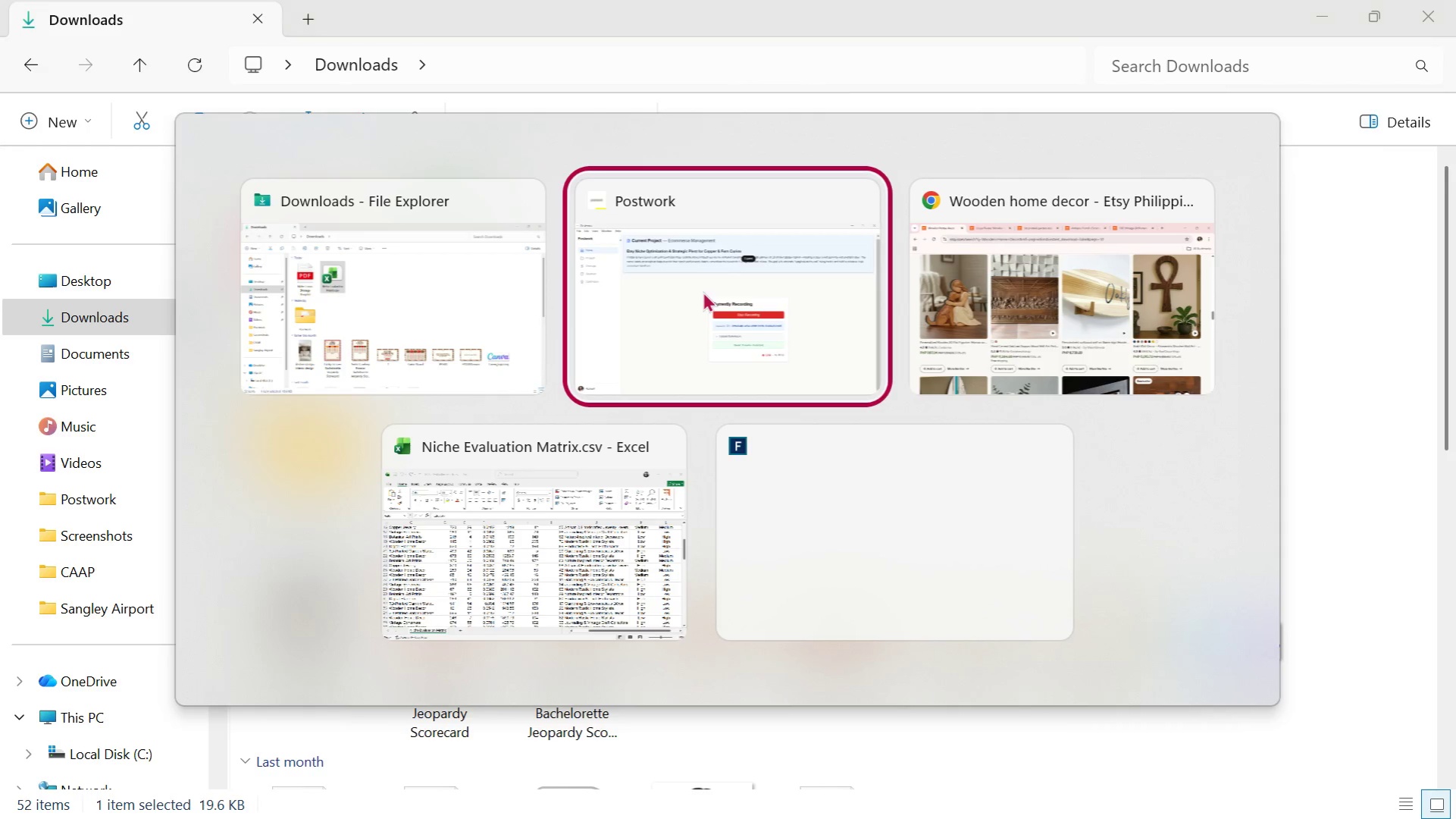 
key(Alt+Tab)
 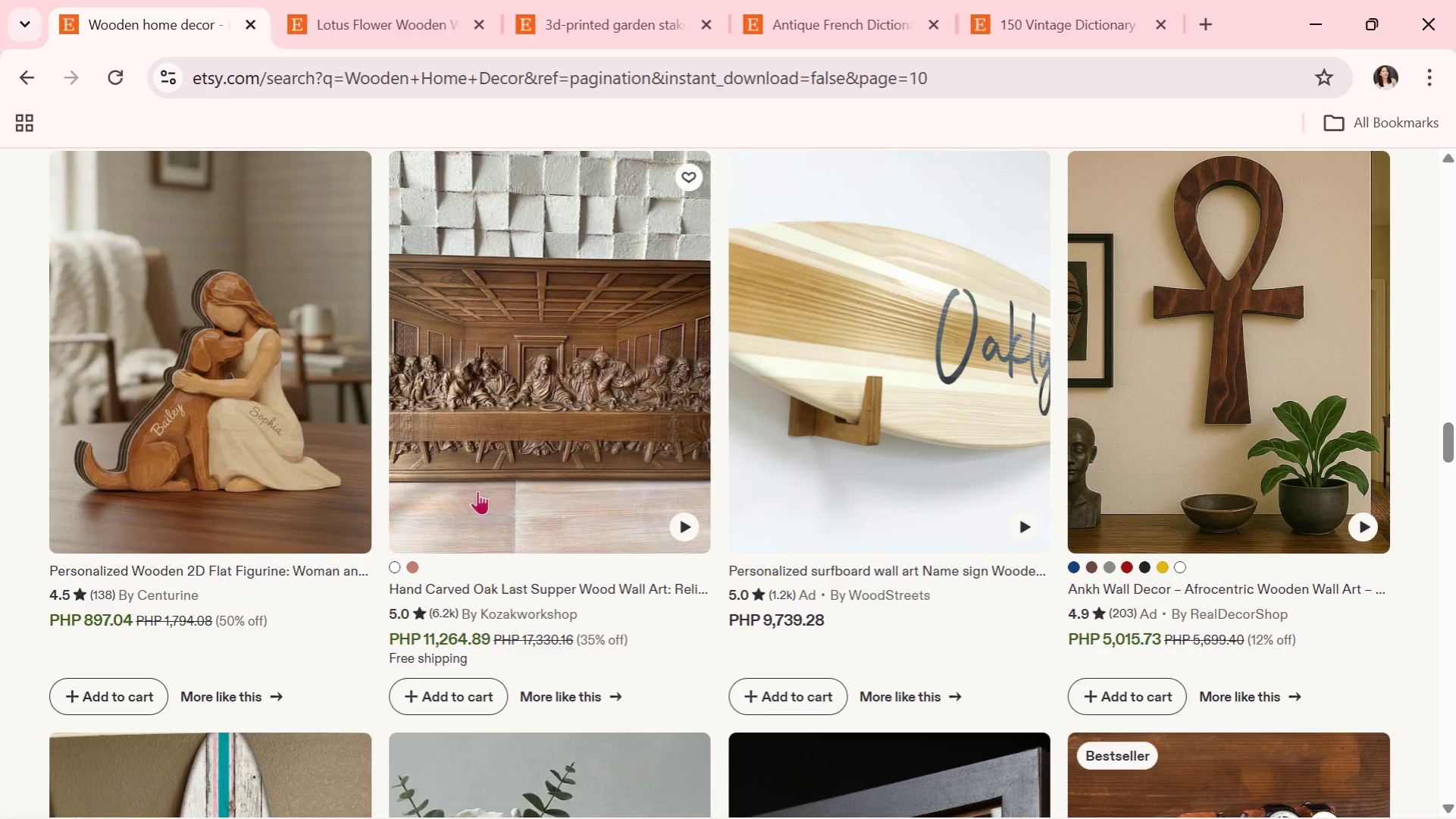 
left_click([391, 0])
 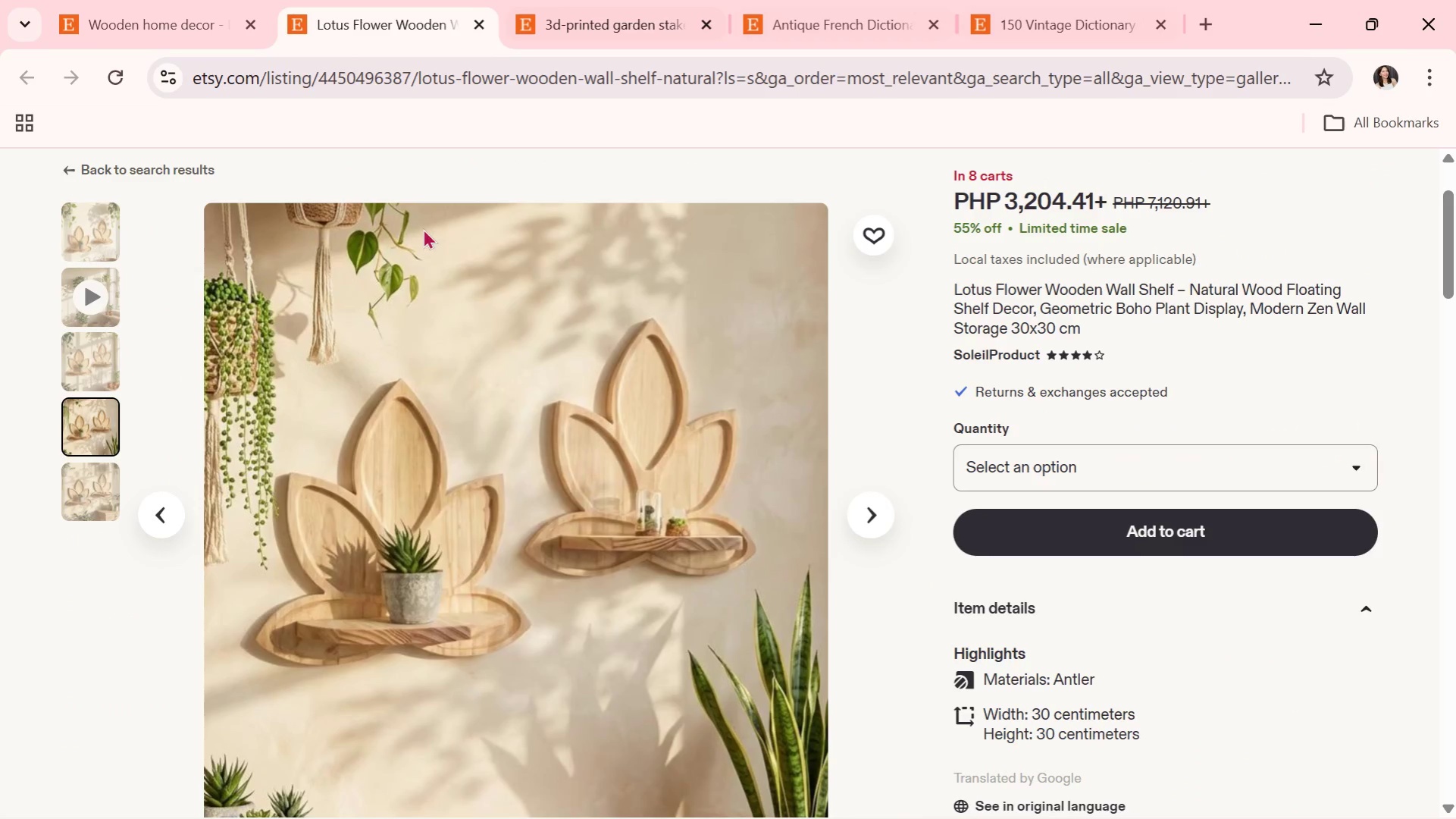 
scroll: coordinate [459, 491], scroll_direction: up, amount: 4.0
 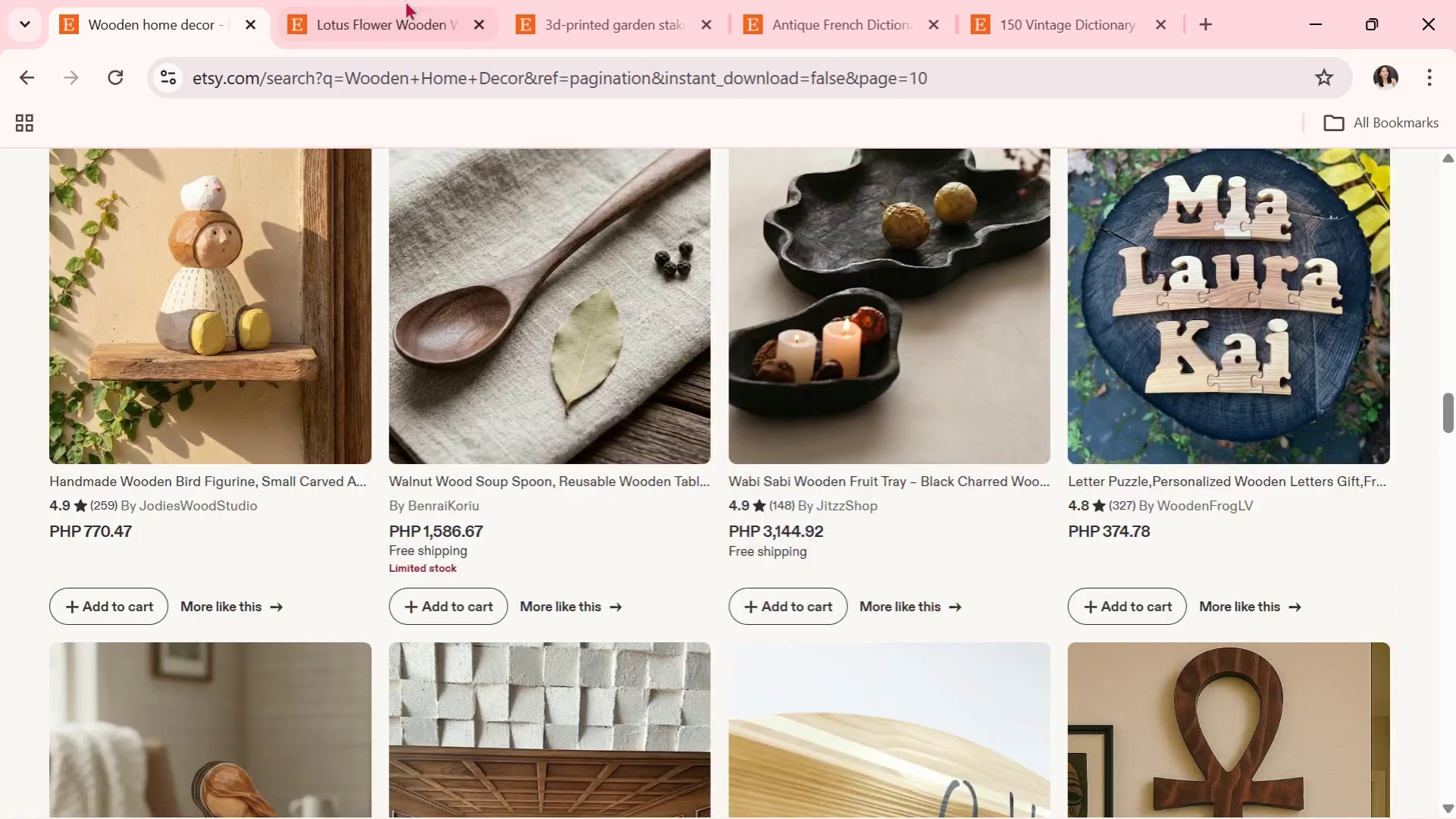 
scroll: coordinate [919, 488], scroll_direction: down, amount: 6.0
 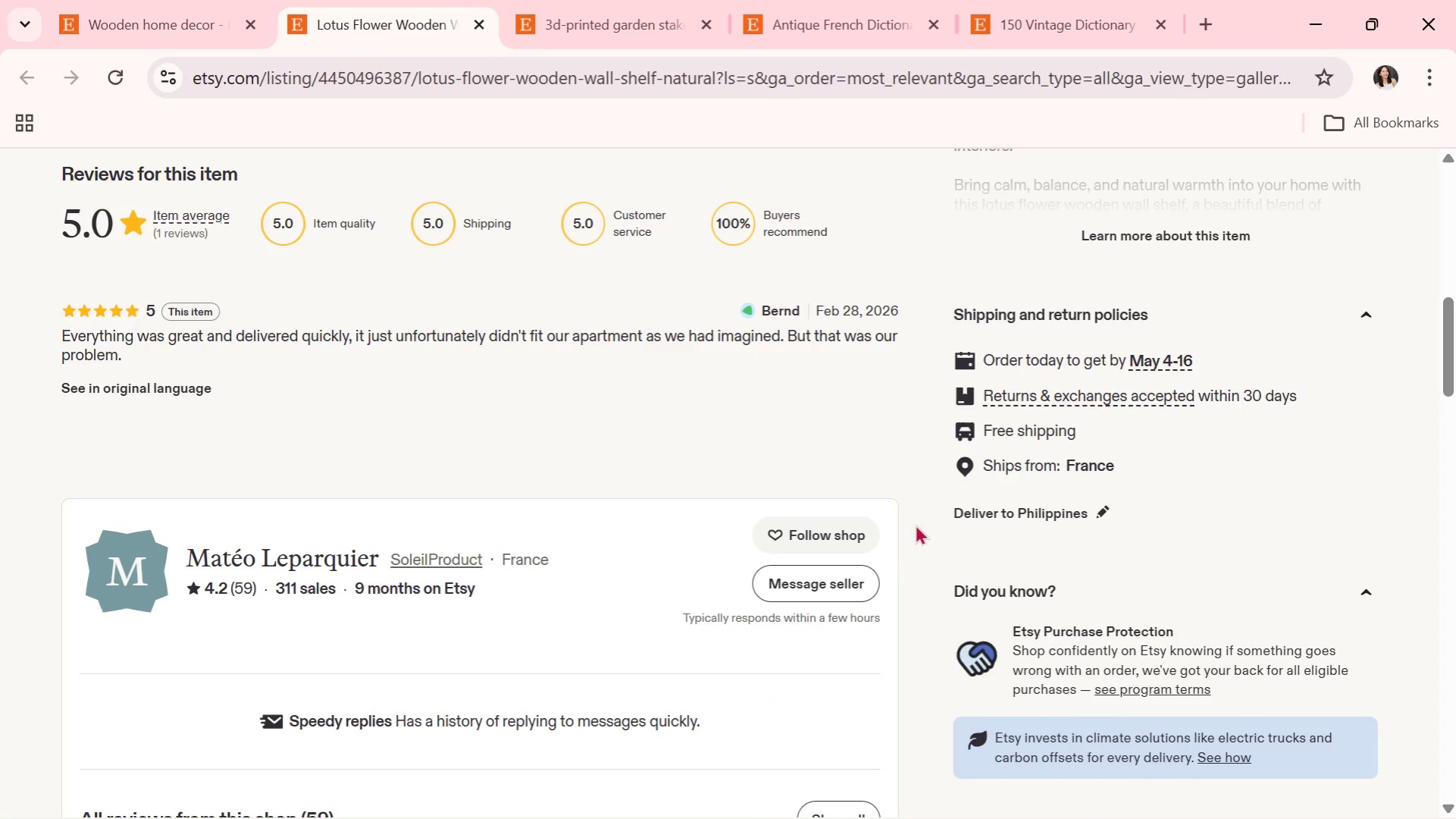 
scroll: coordinate [912, 521], scroll_direction: up, amount: 5.0
 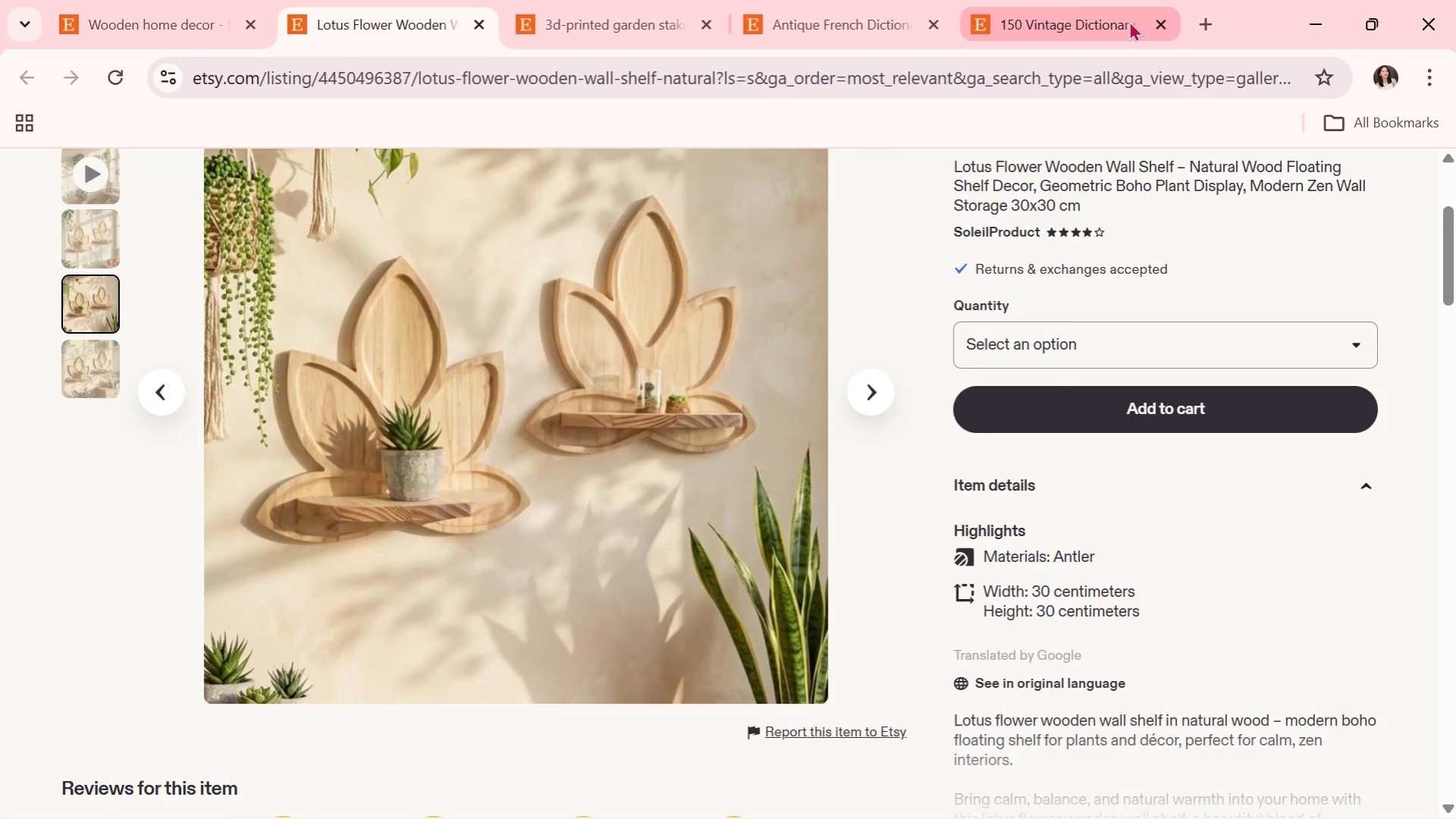 
left_click([1062, 3])
 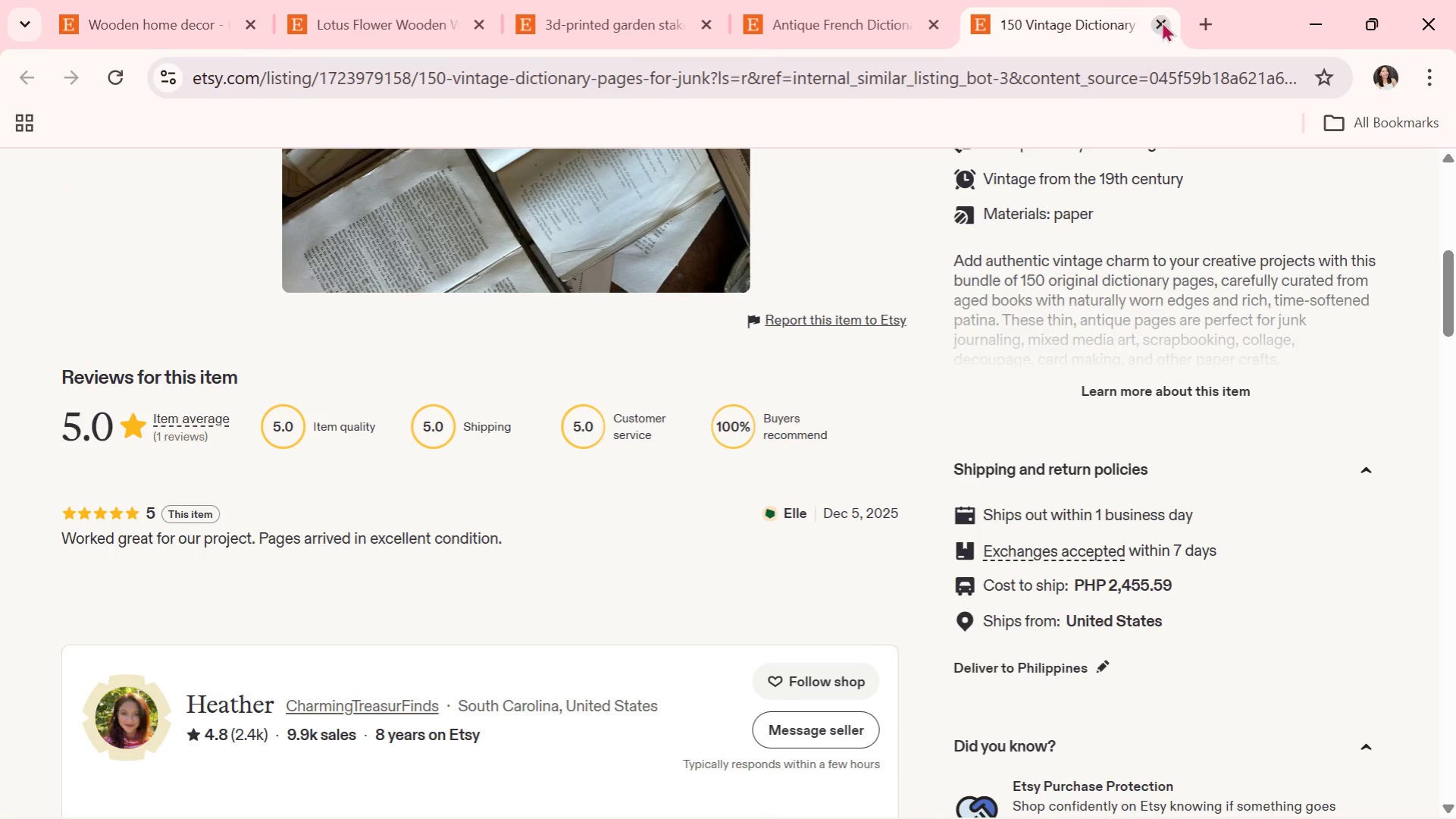 
left_click([1167, 26])
 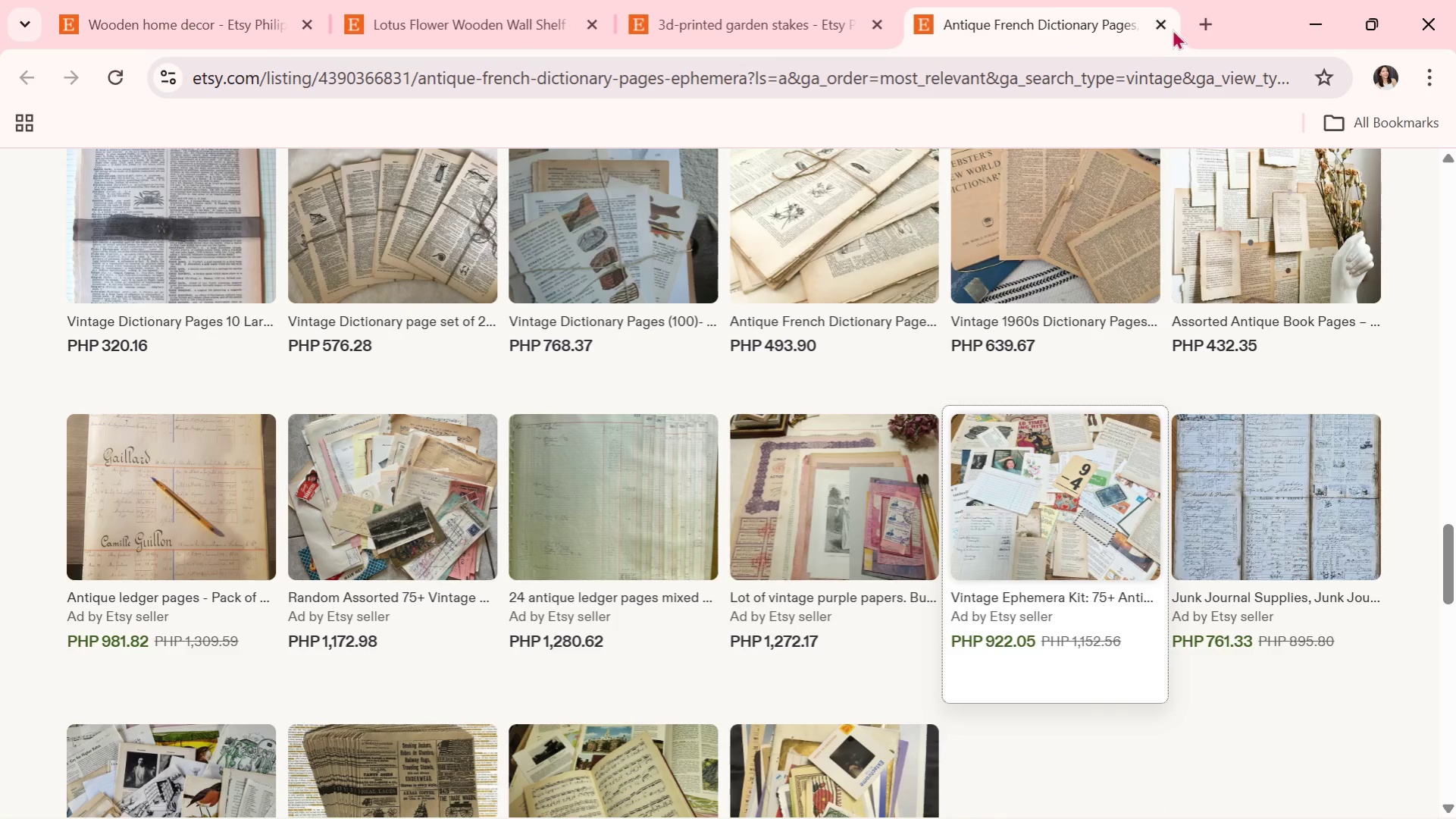 
left_click([1162, 23])
 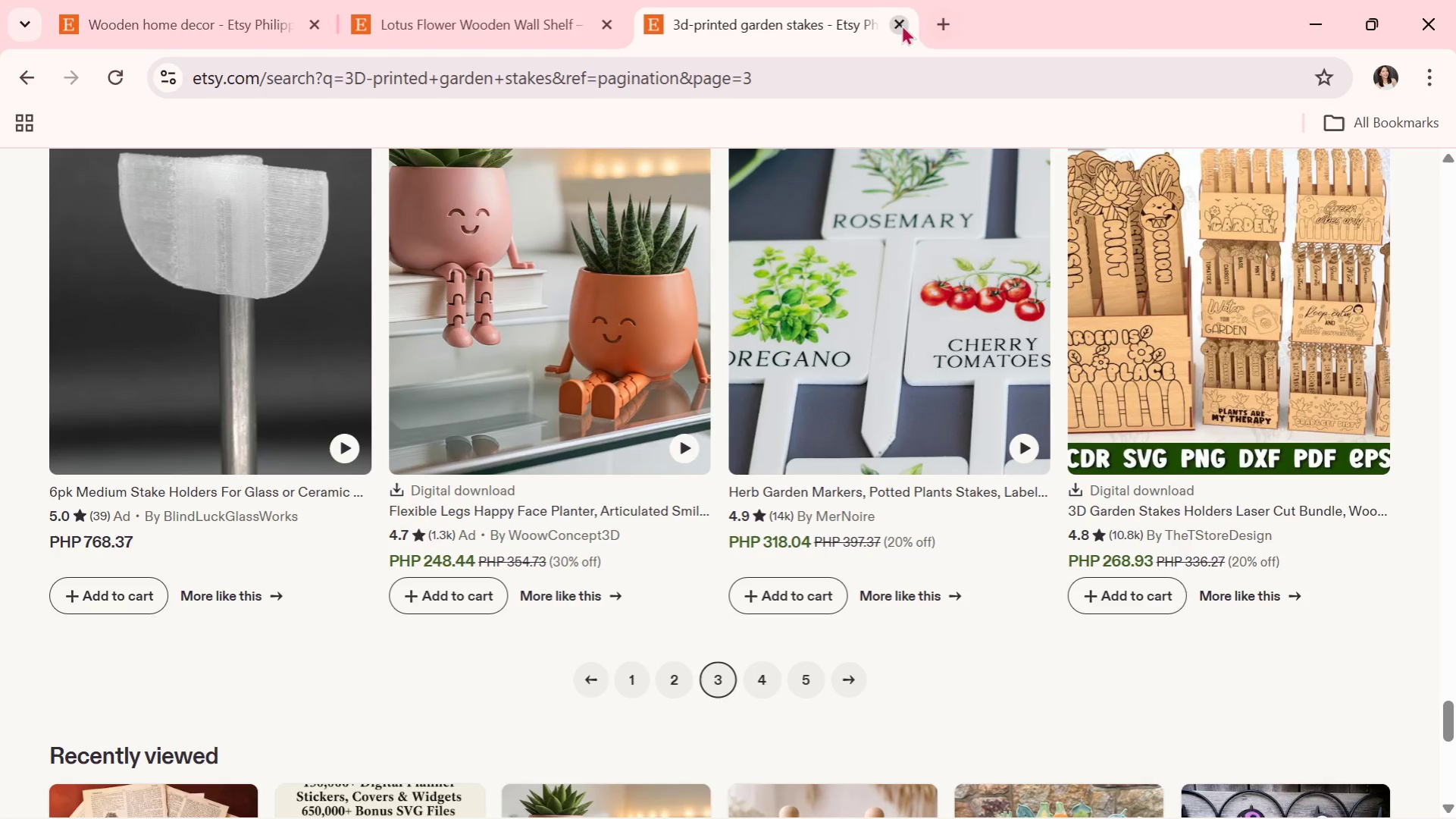 
left_click([900, 25])
 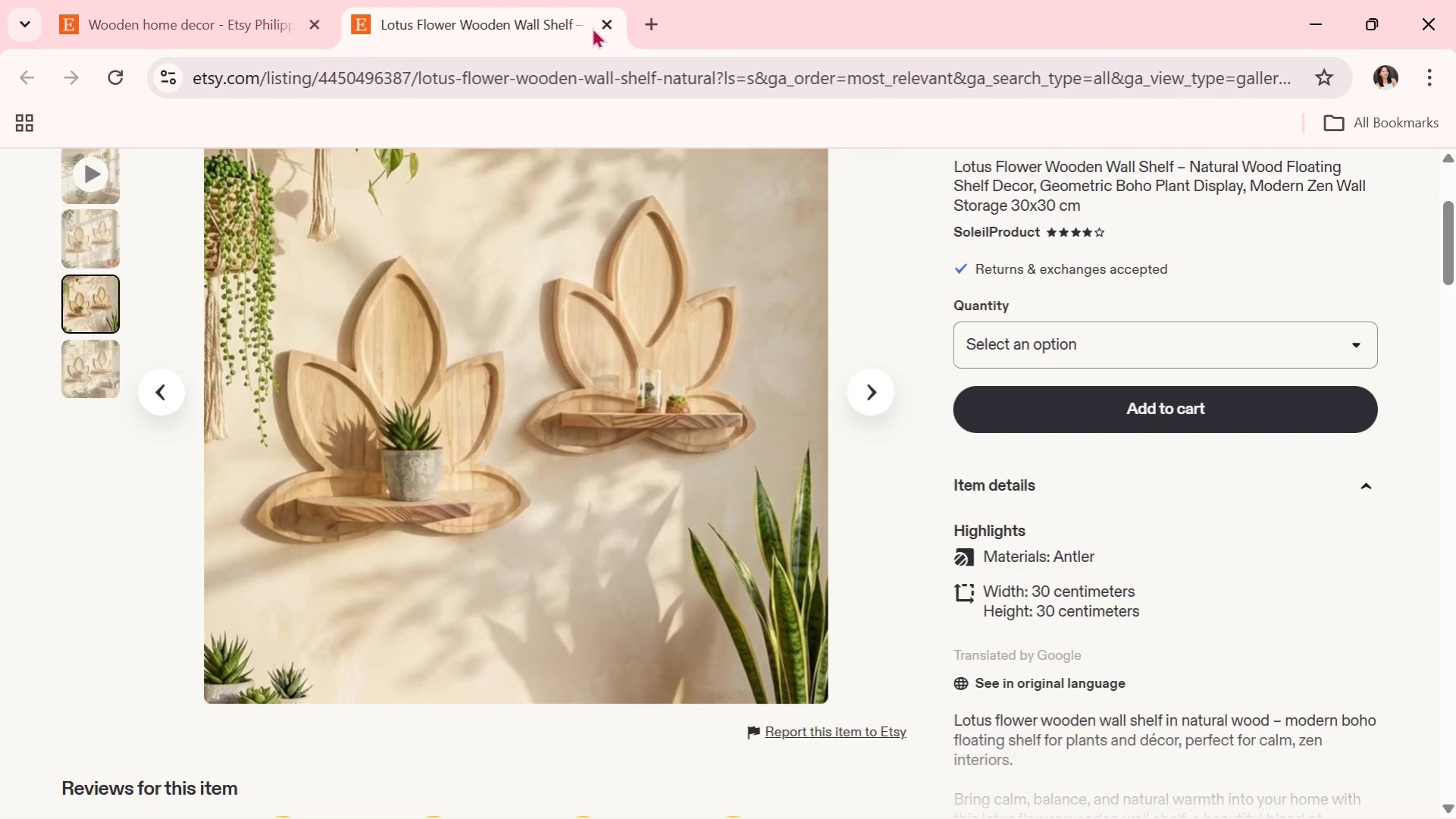 
left_click([606, 22])
 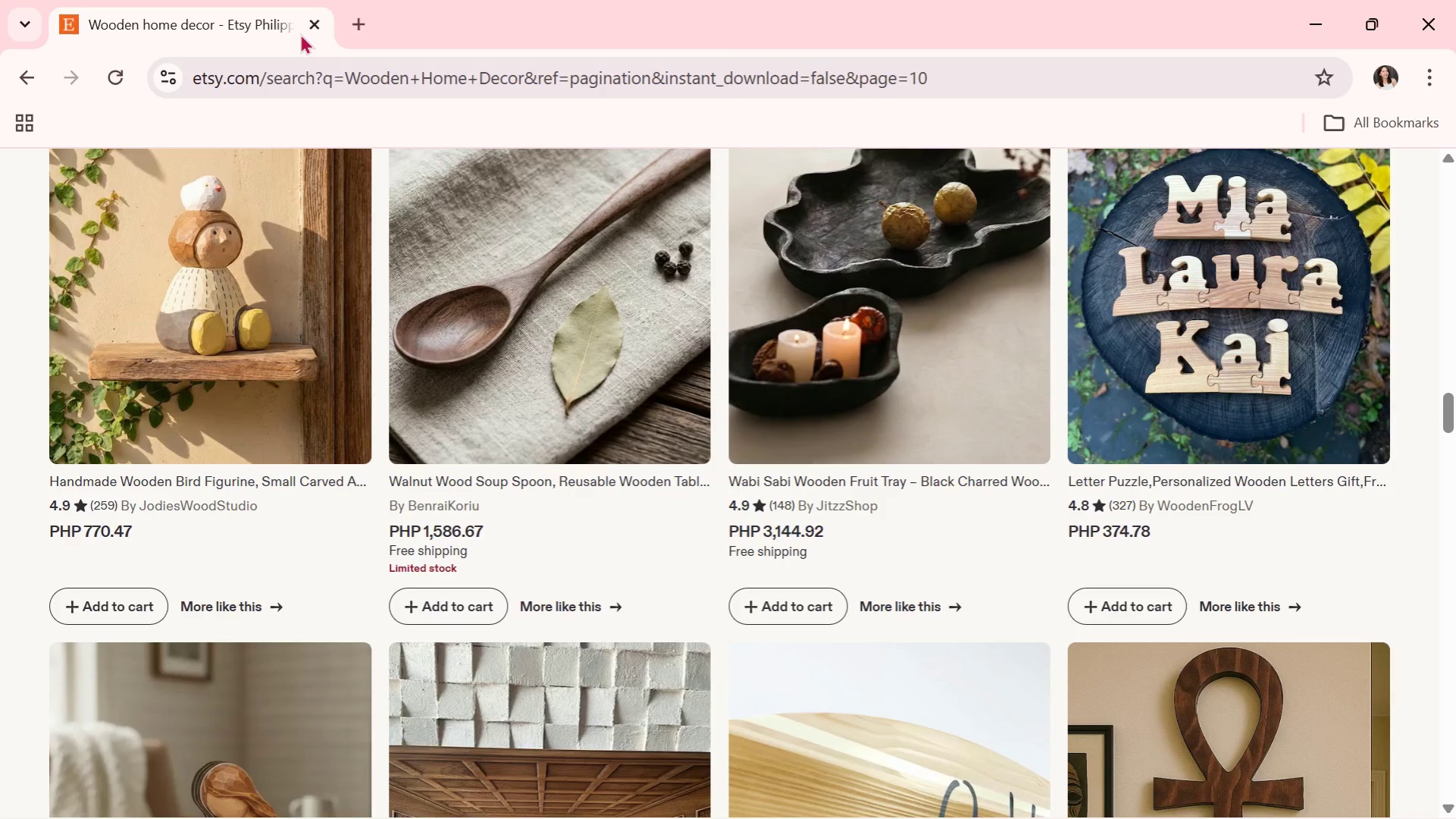 
left_click([313, 24])
 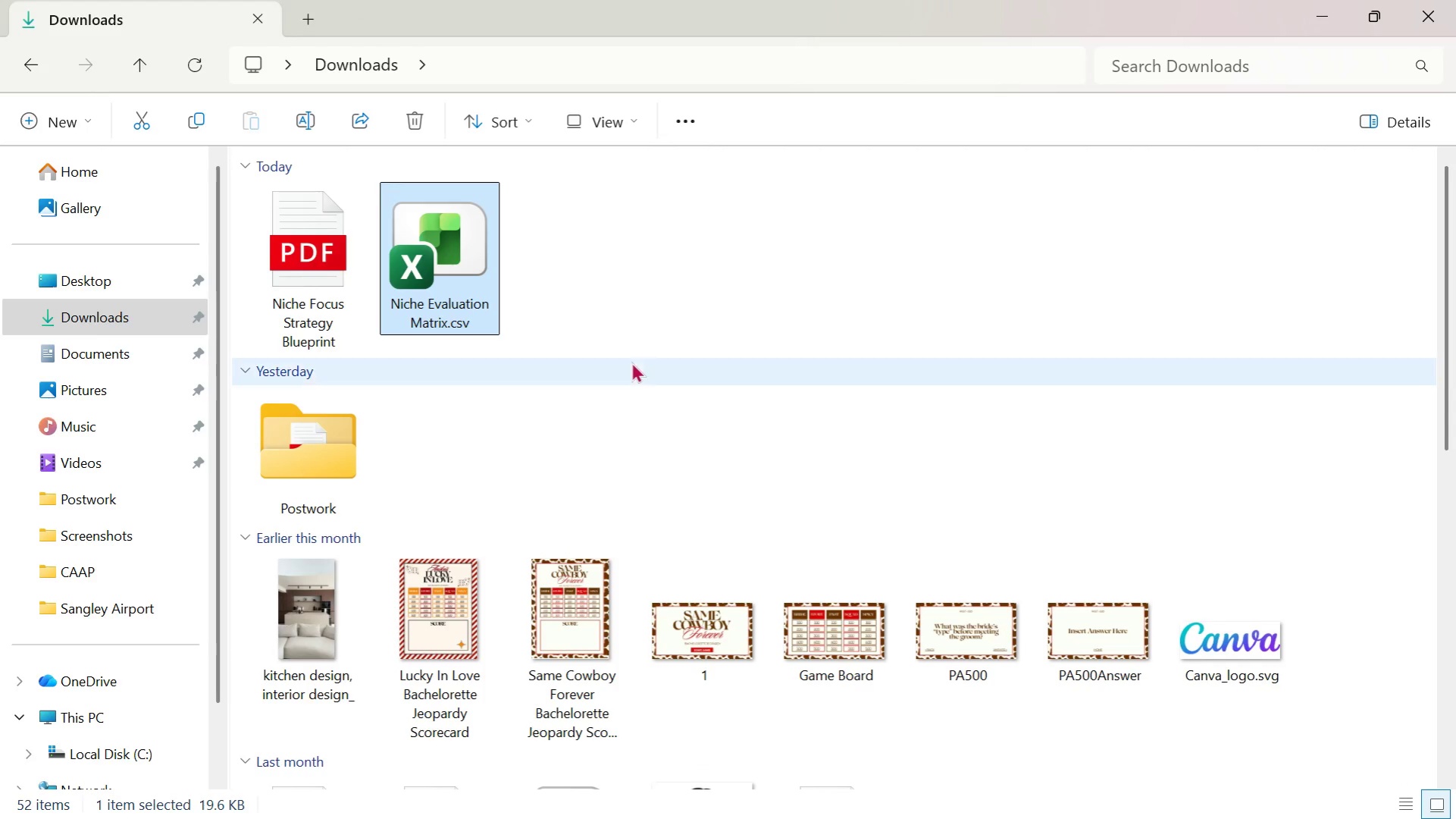 
key(Alt+Tab)
 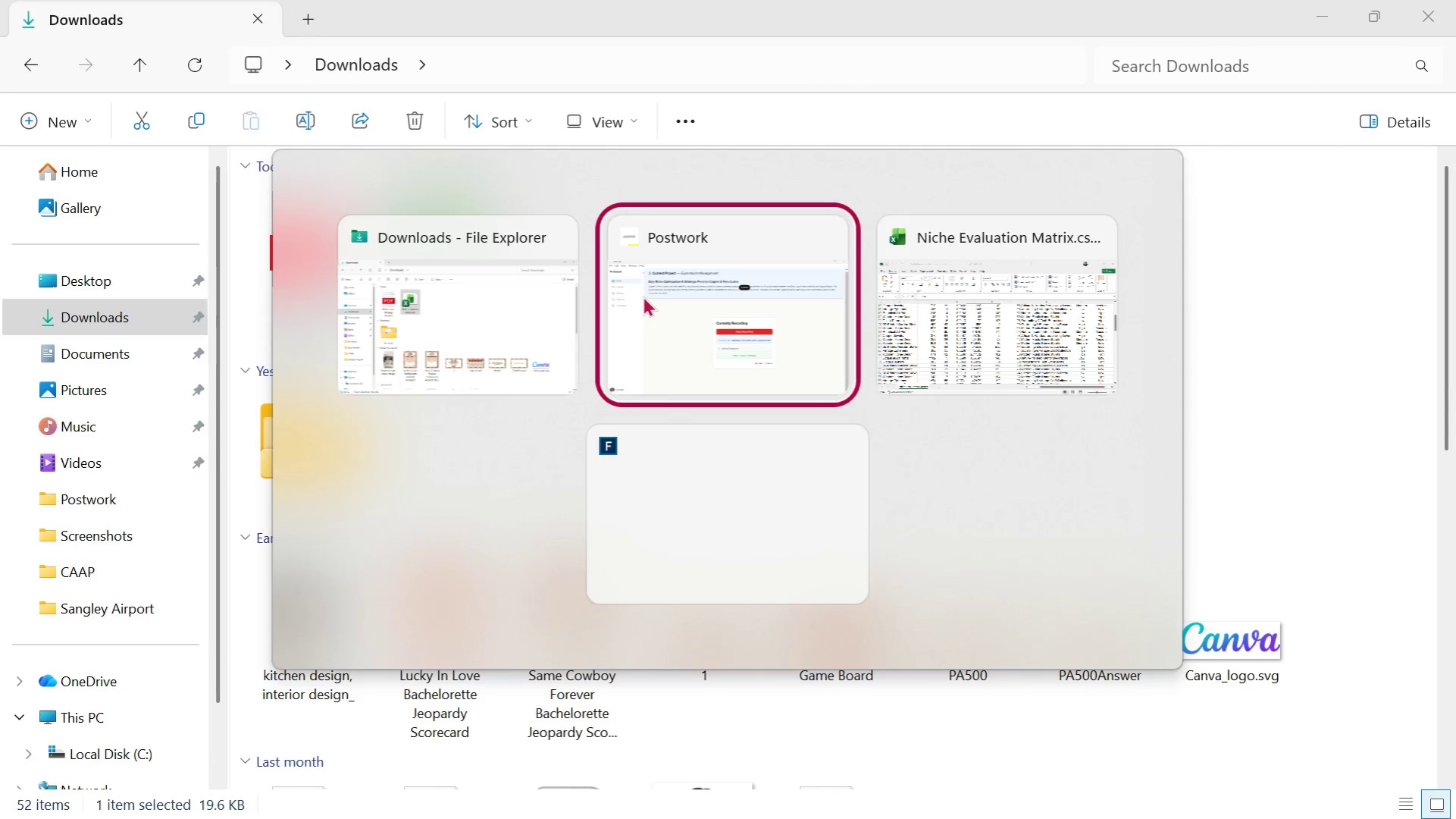 
key(Alt+Tab)
 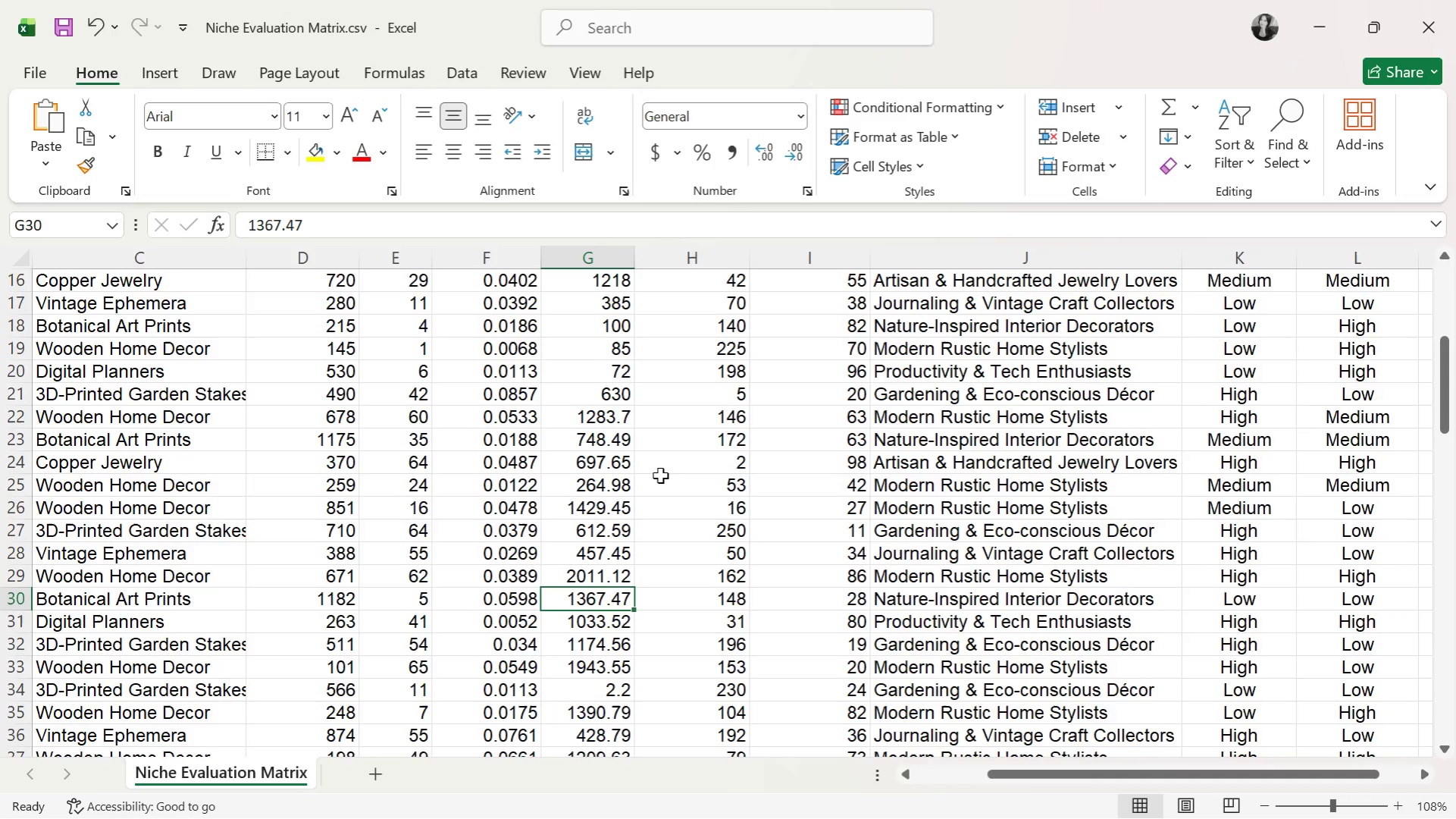 
scroll: coordinate [521, 534], scroll_direction: up, amount: 12.0
 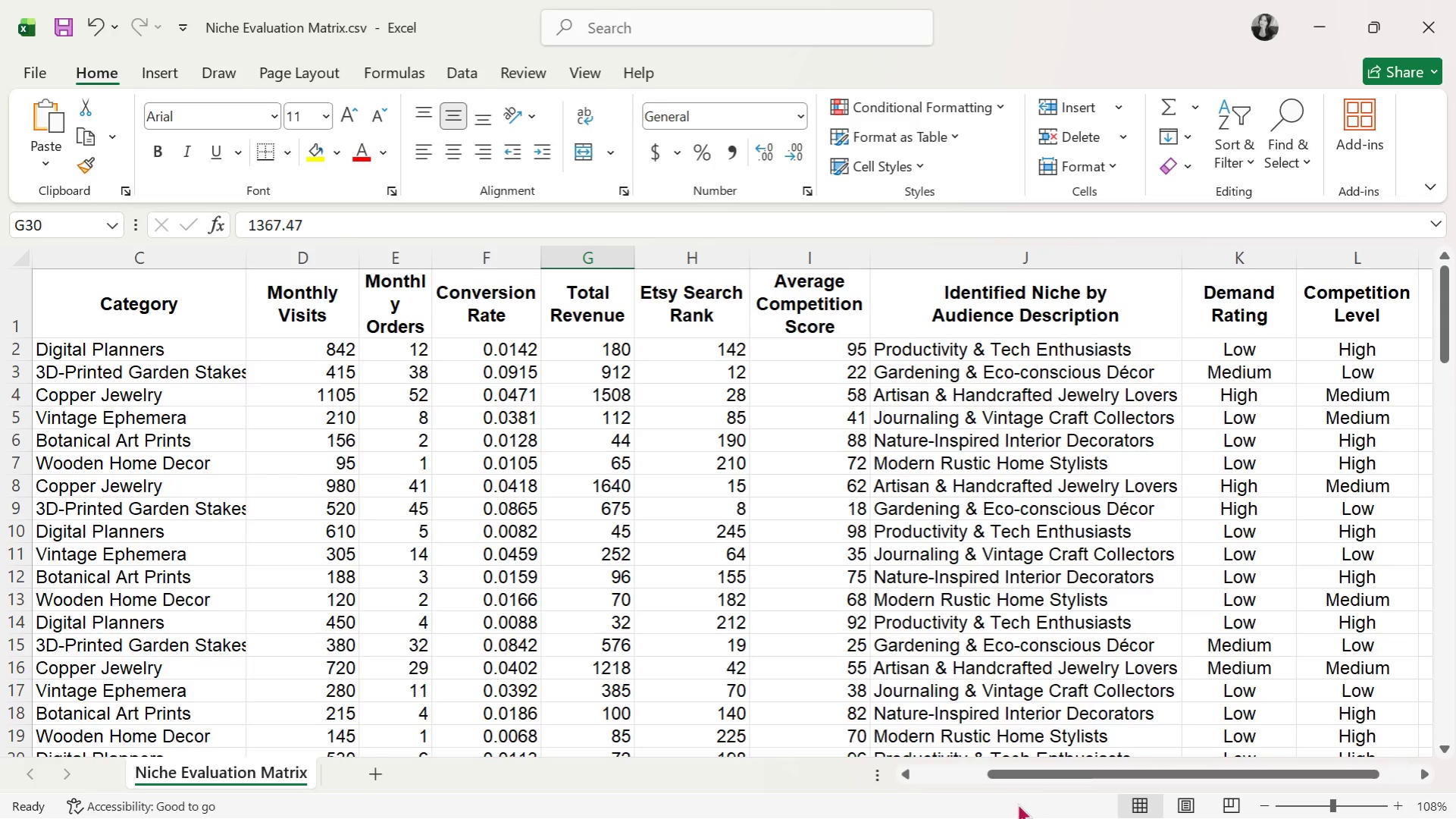 
left_click_drag(start_coordinate=[1050, 774], to_coordinate=[700, 749])
 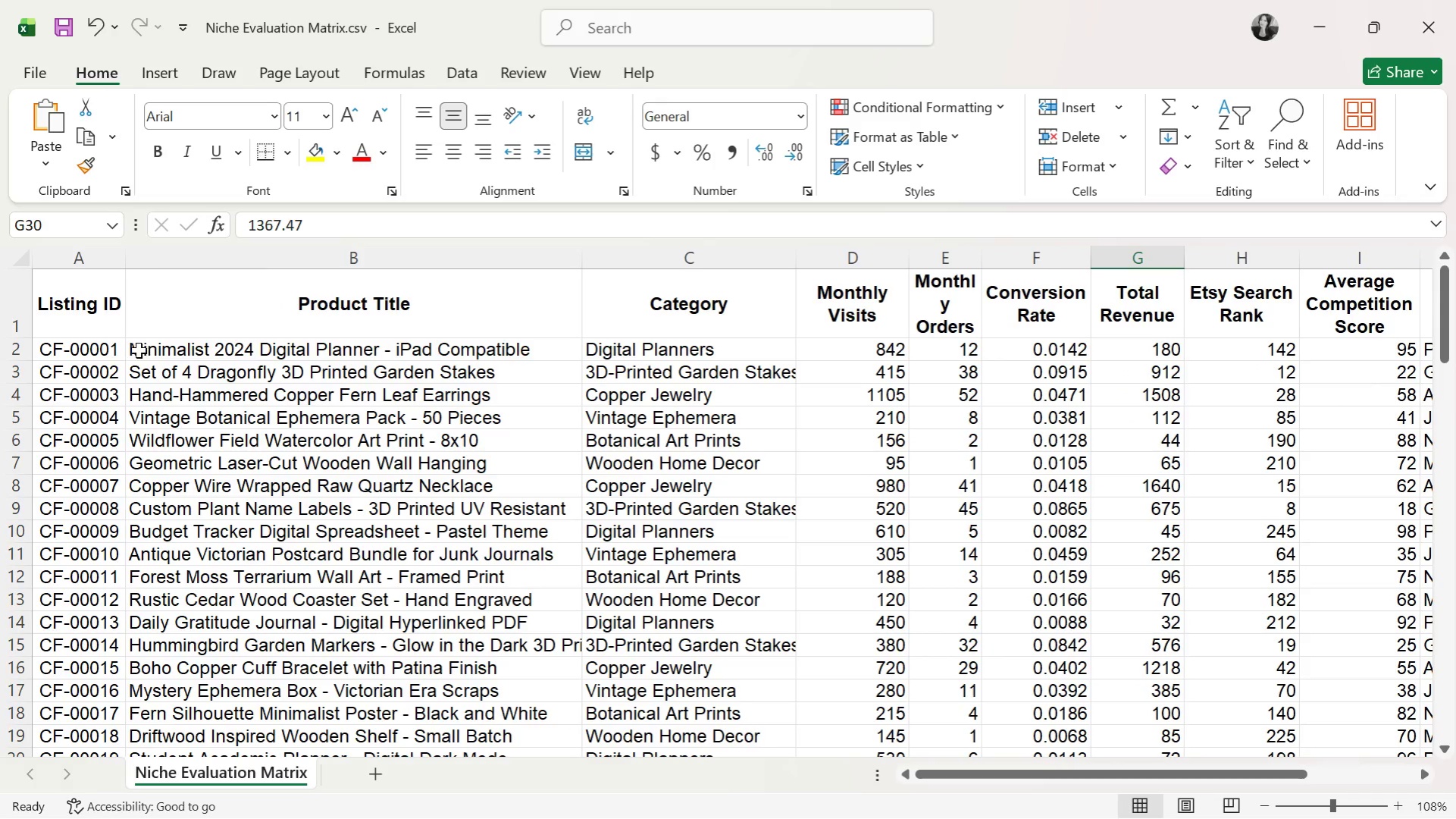 
left_click([126, 352])
 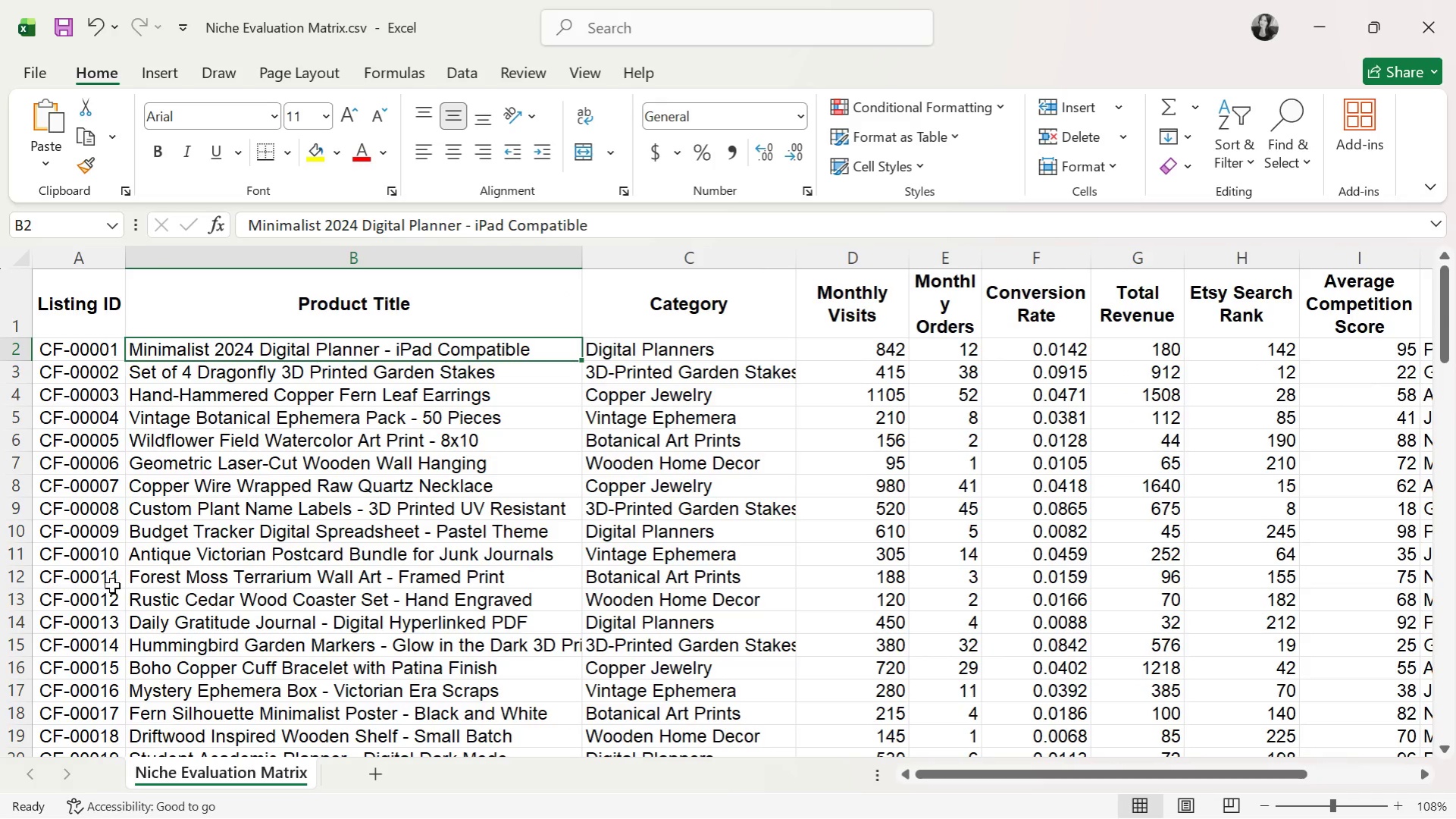 
scroll: coordinate [135, 567], scroll_direction: down, amount: 20.0
 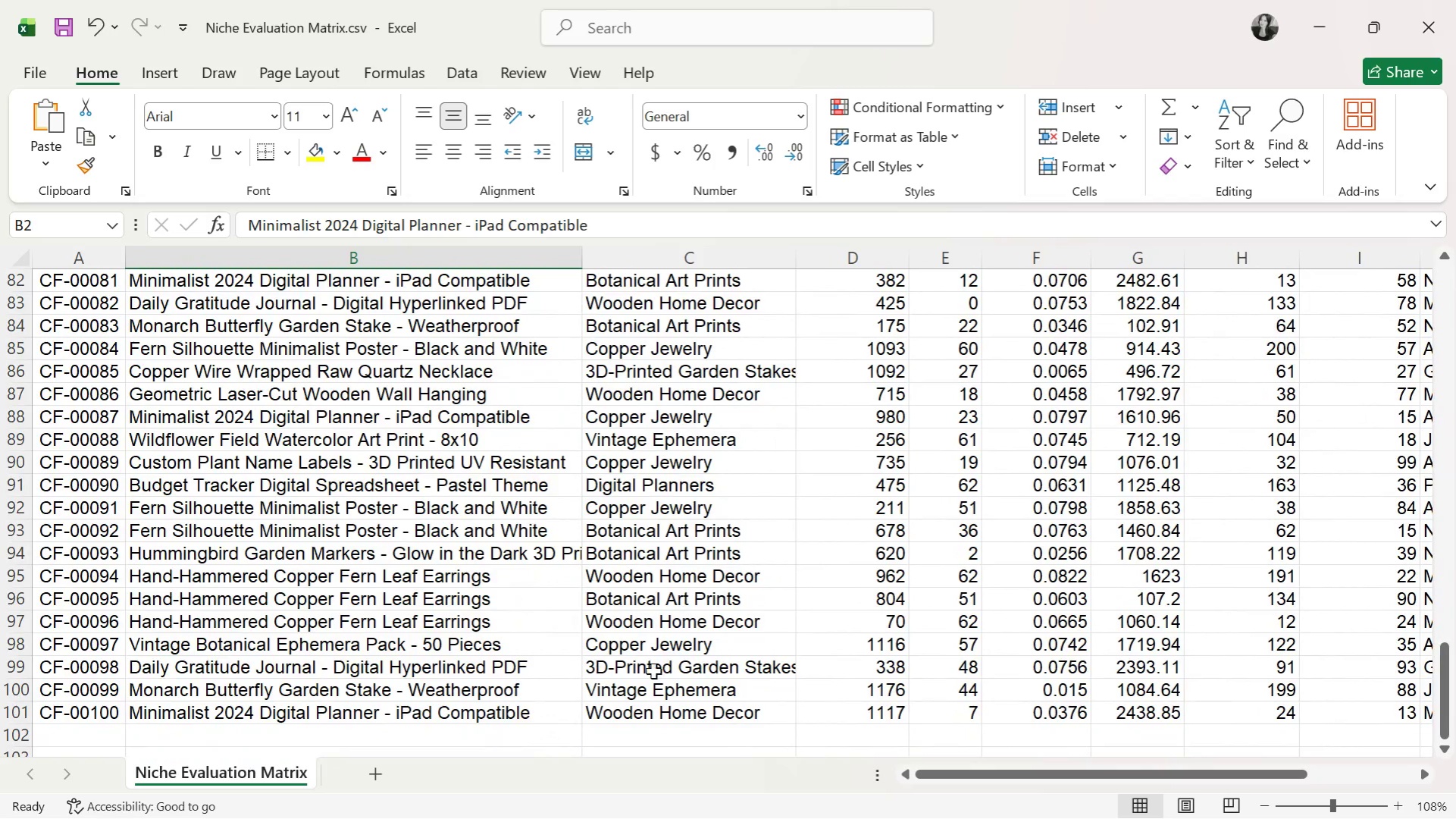 
key(Alt+Tab)
 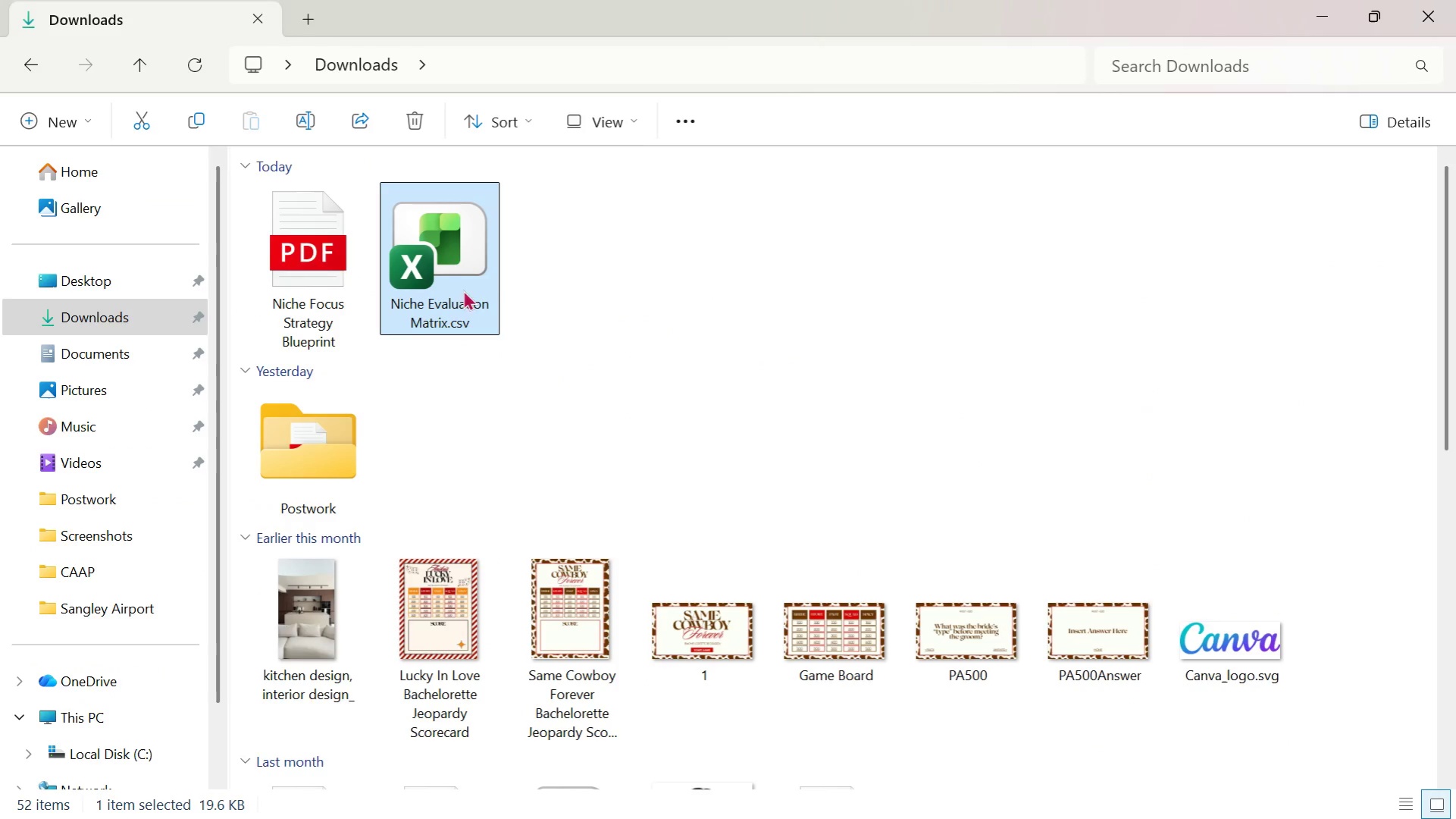 
scroll: coordinate [651, 601], scroll_direction: up, amount: 24.0
 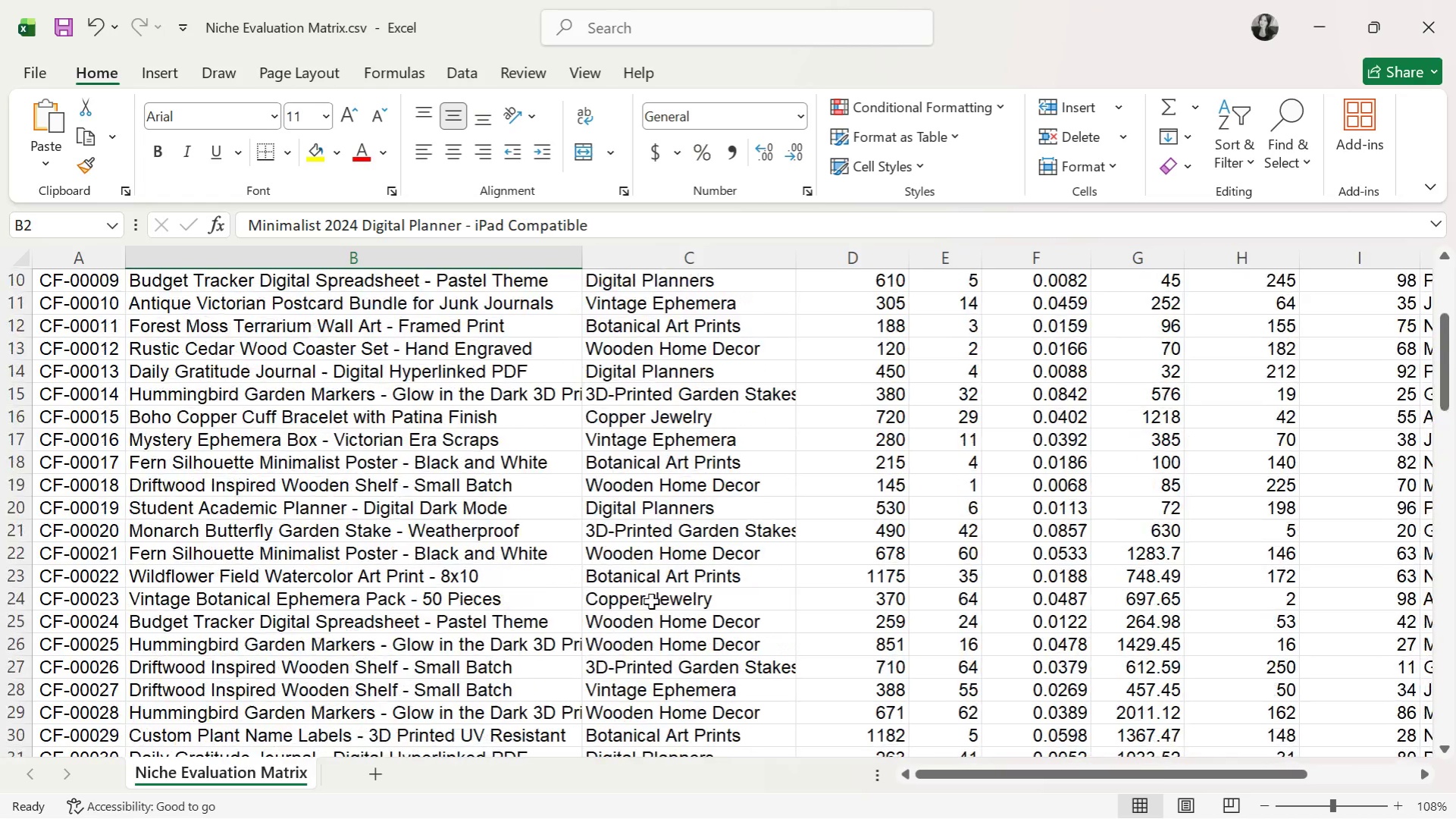 
key(Alt+Tab)
 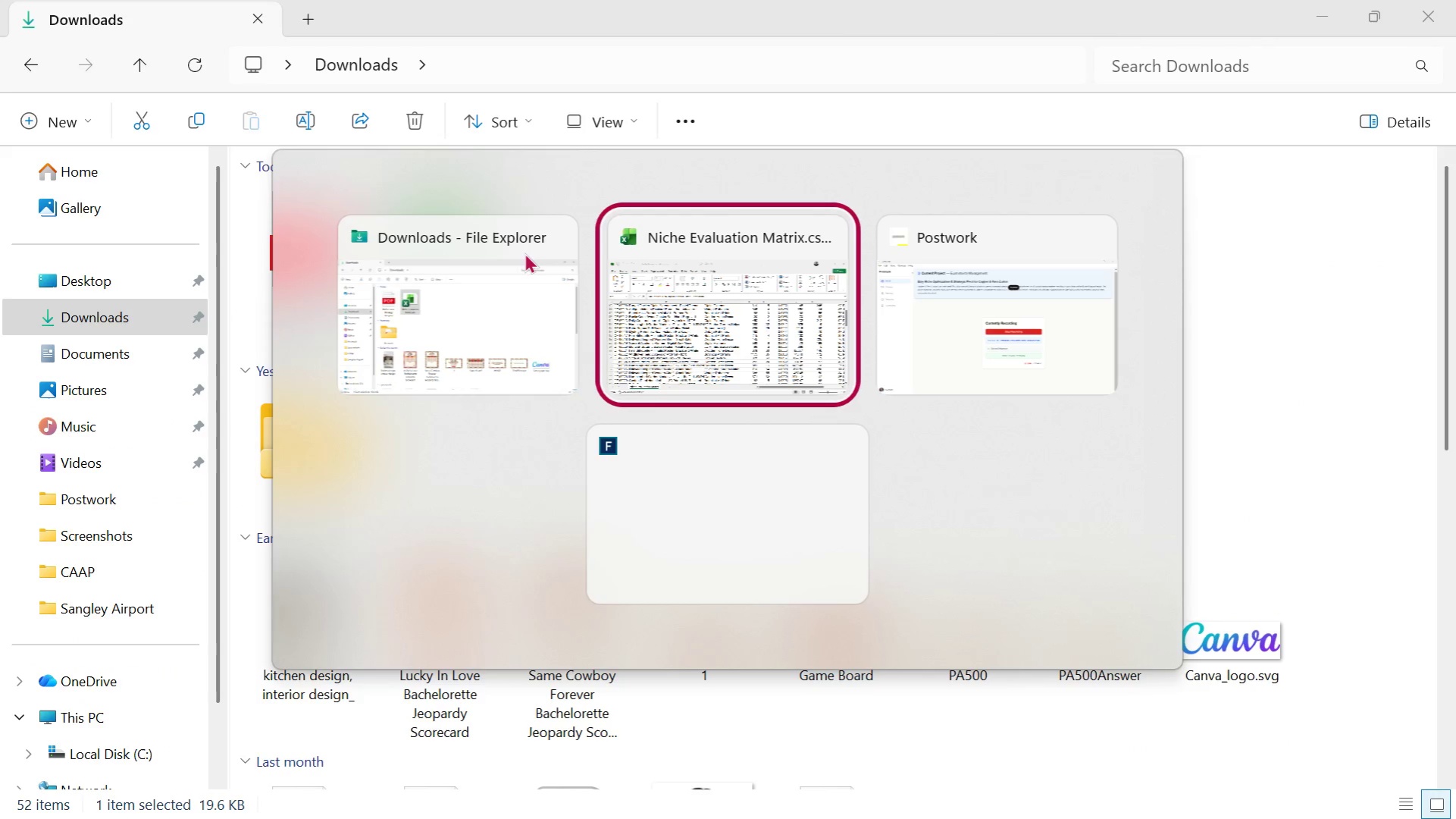 
key(Alt+Tab)
 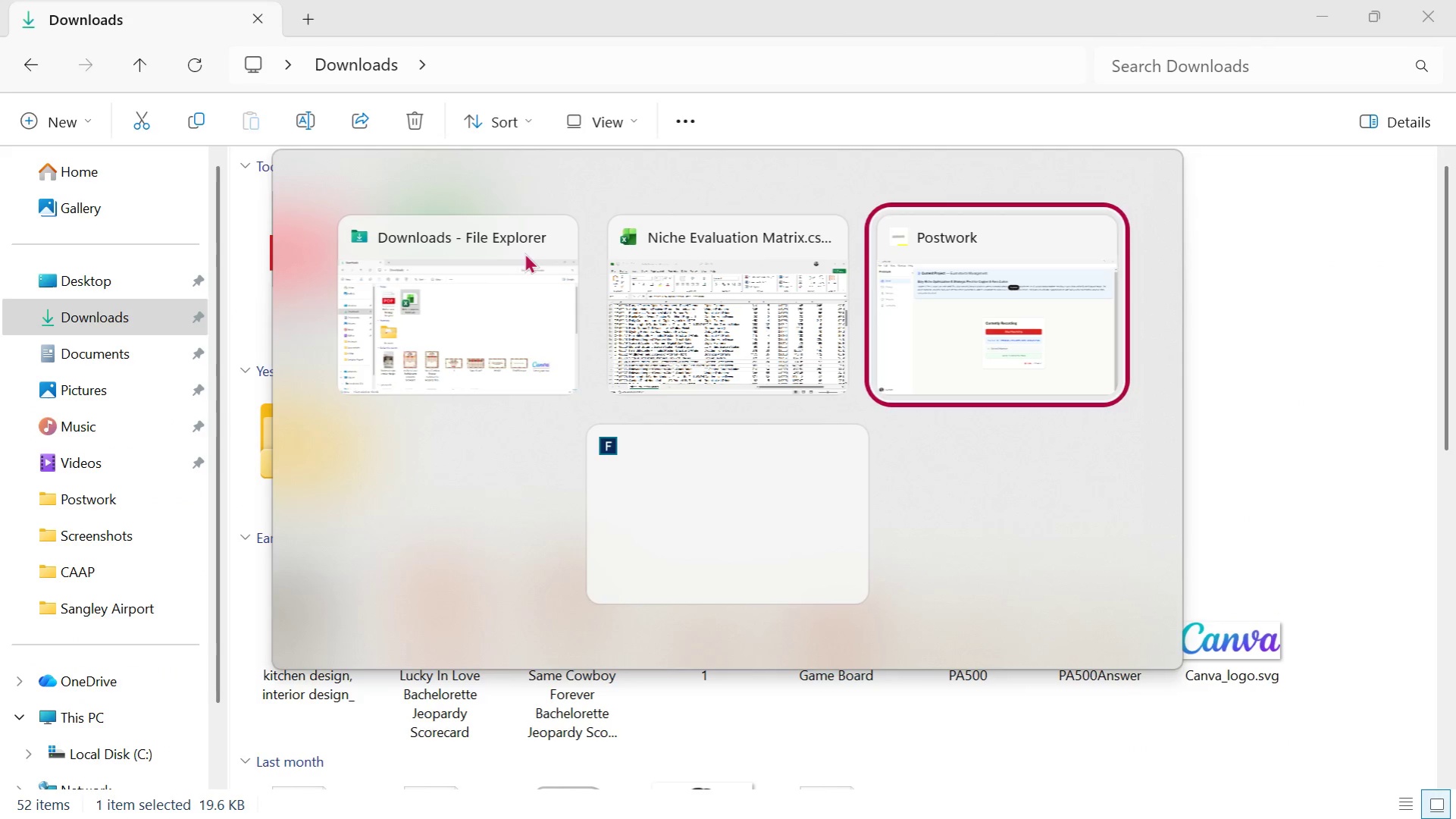 
key(Alt+Tab)
 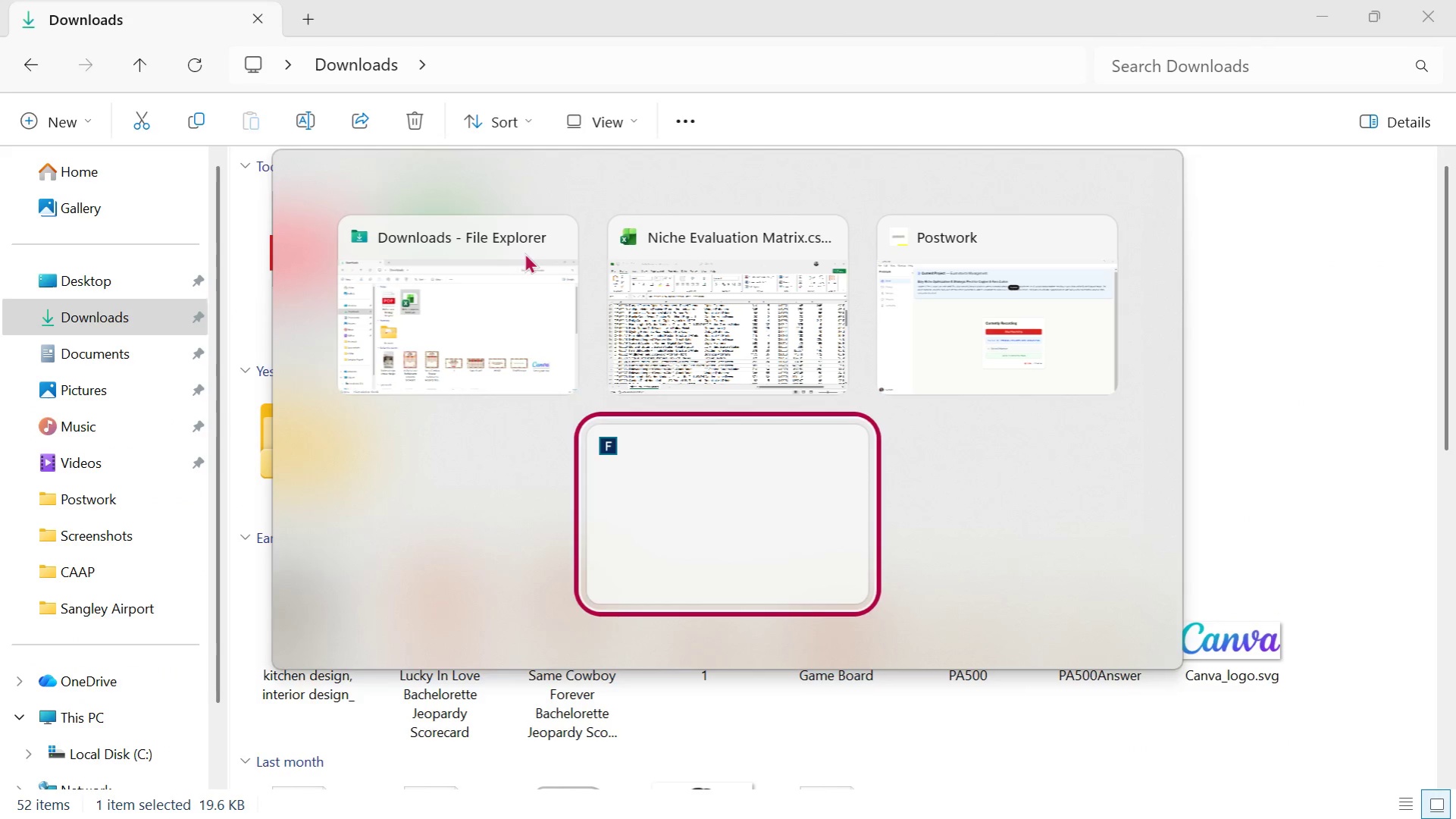 
key(Alt+Tab)
 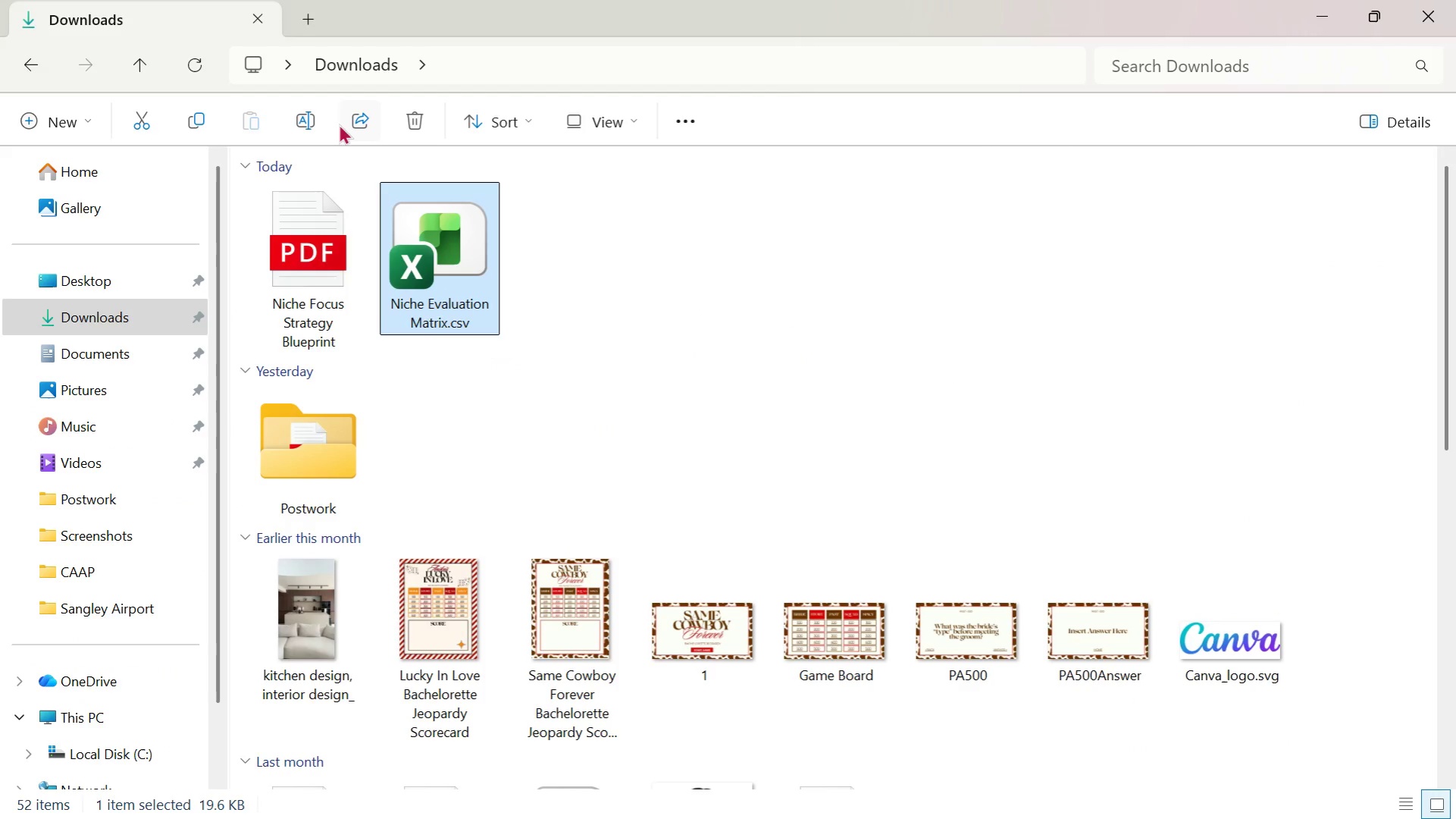 
left_click([301, 111])
 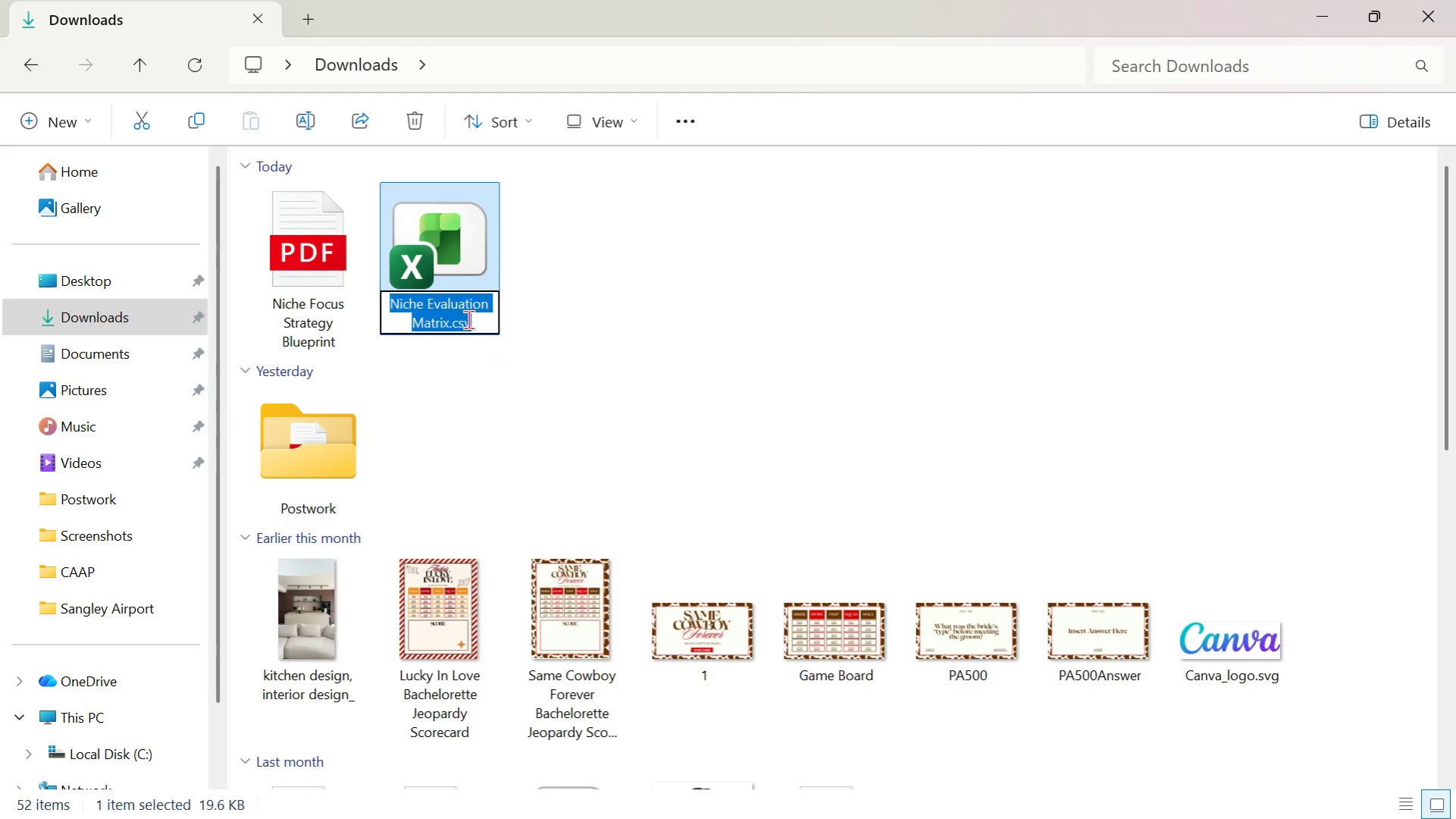 
left_click([472, 320])
 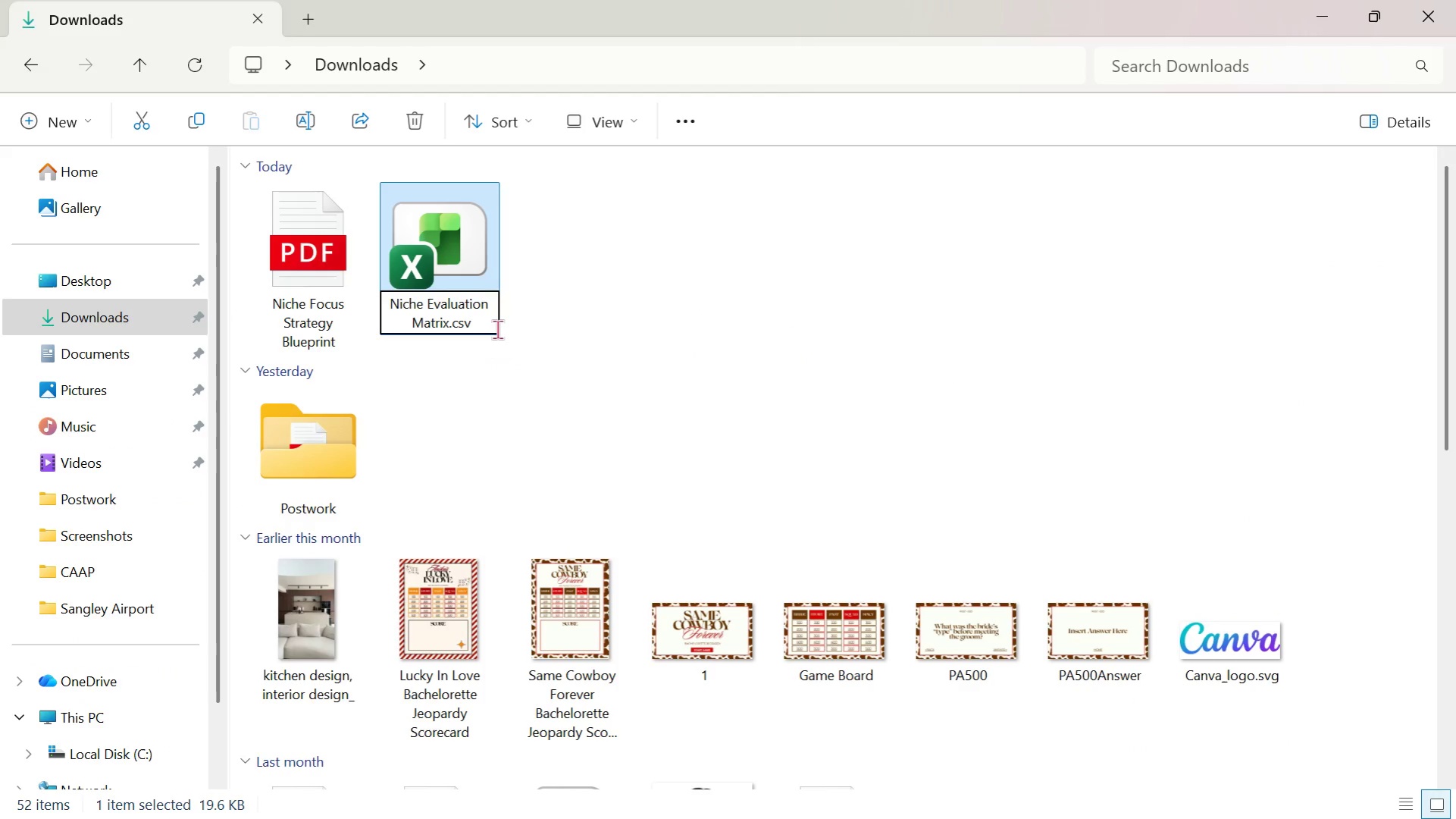 
key(Backspace)
 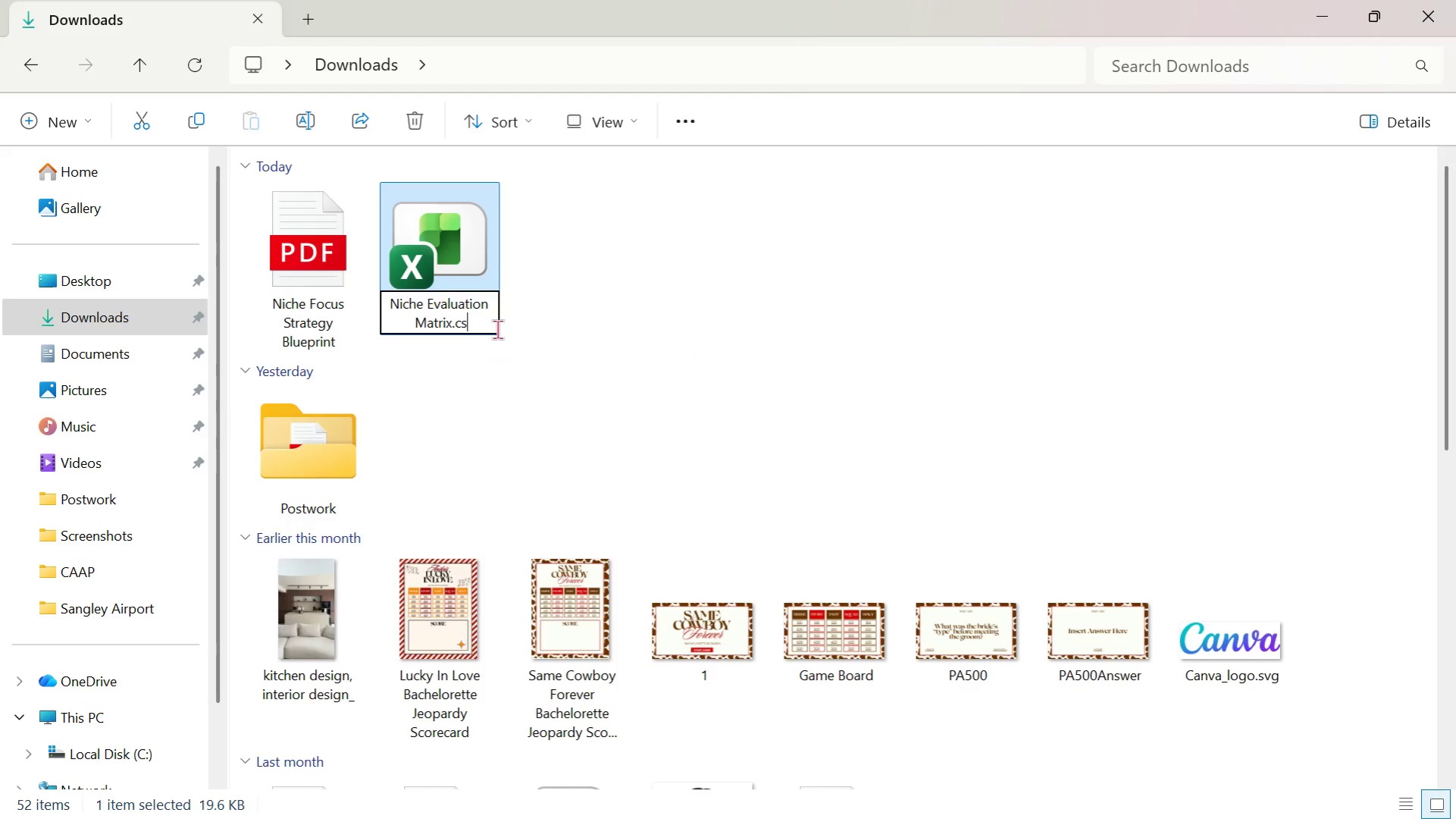 
key(Backspace)
 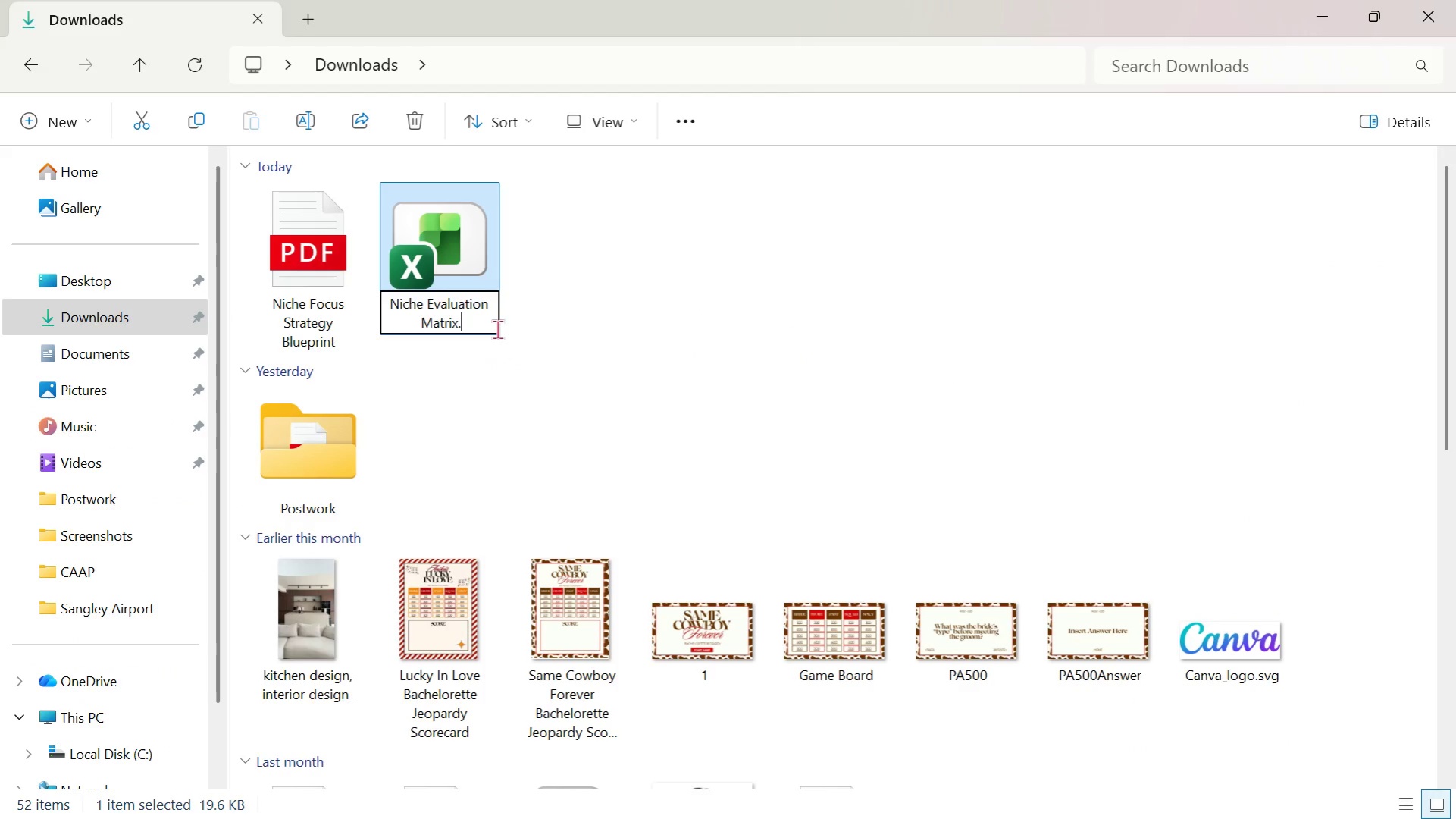 
key(Backspace)
 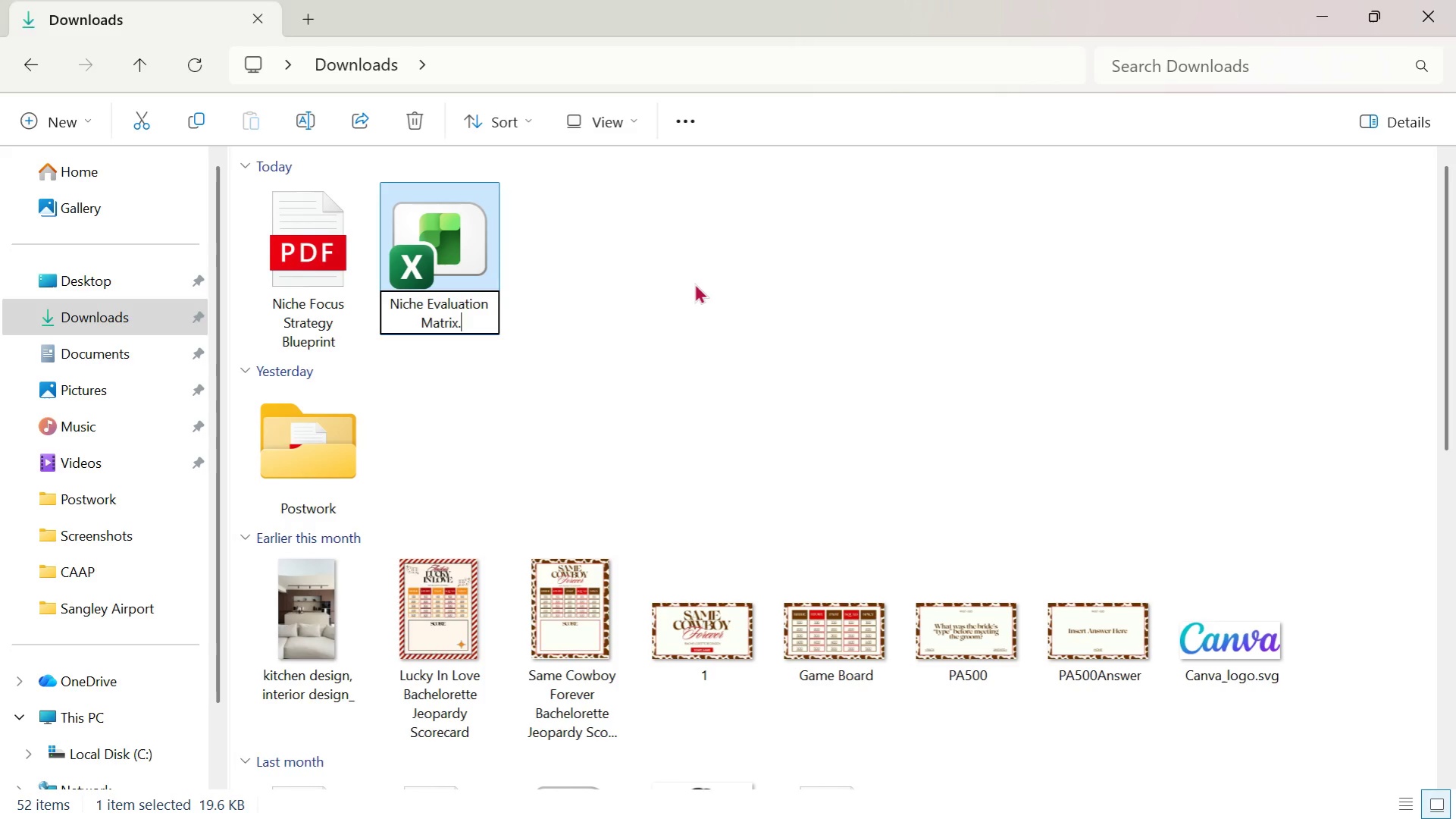 
key(Backspace)
 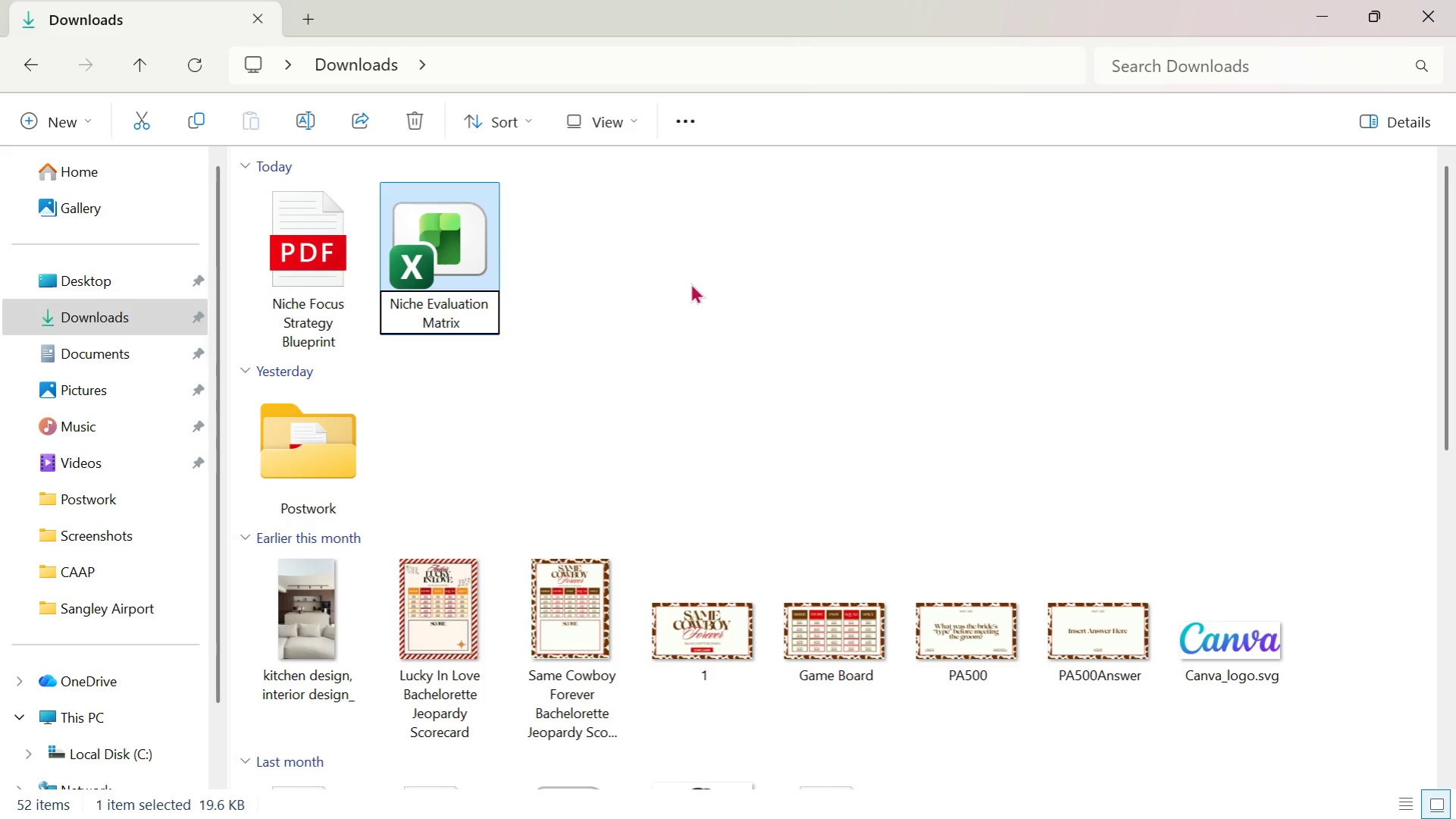 
key(Enter)
 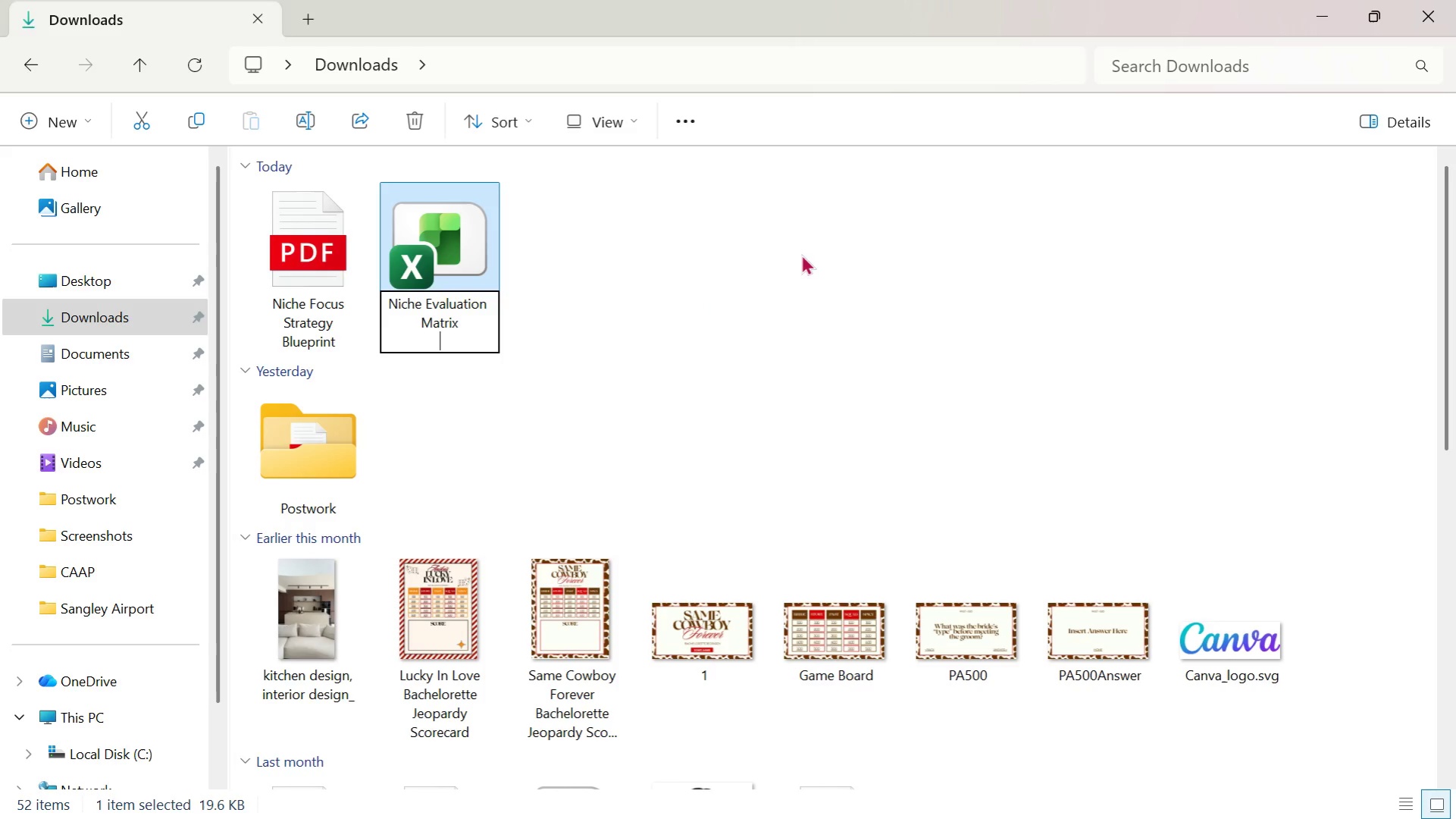 
left_click([803, 248])
 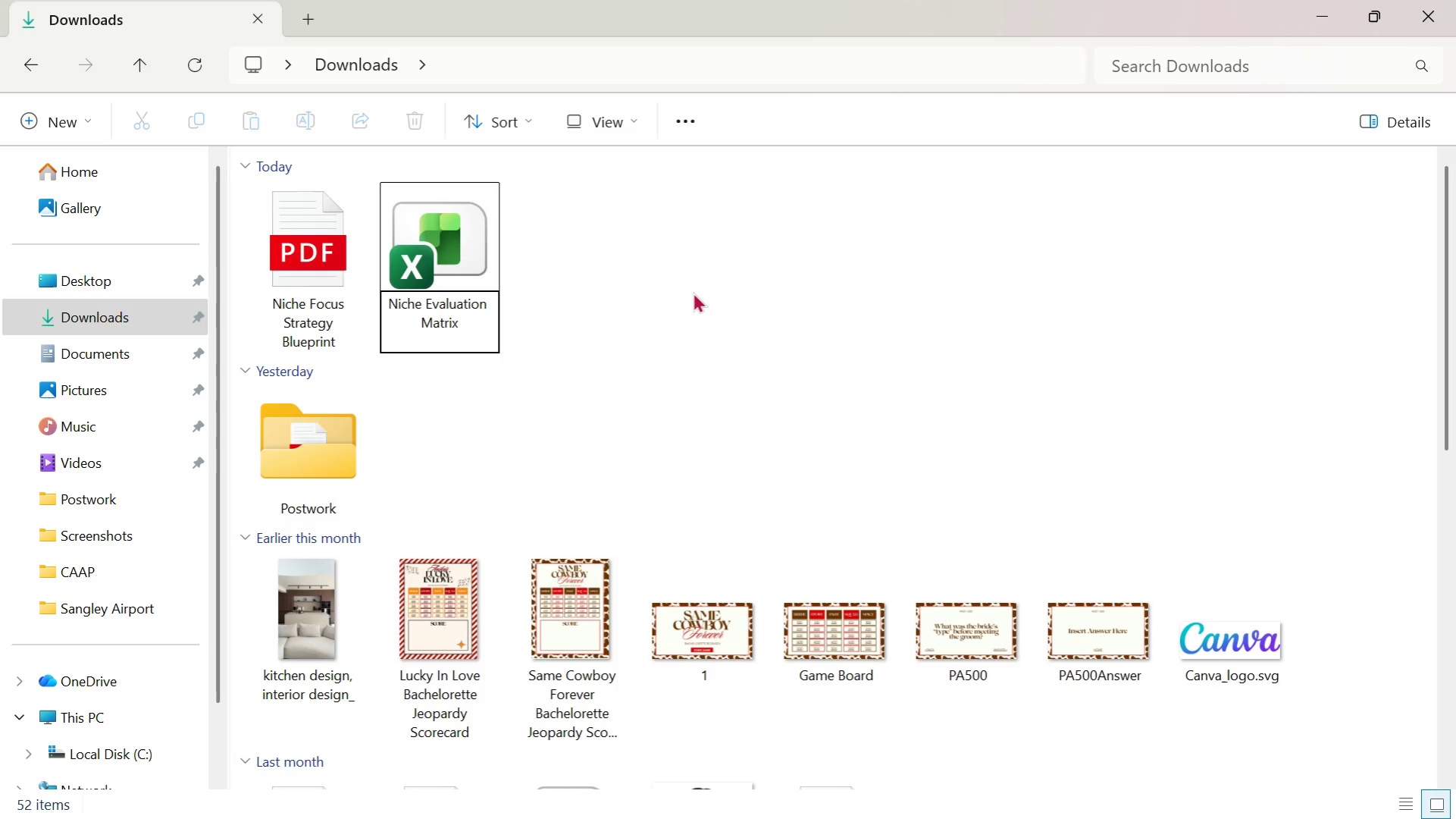 
left_click([709, 255])
 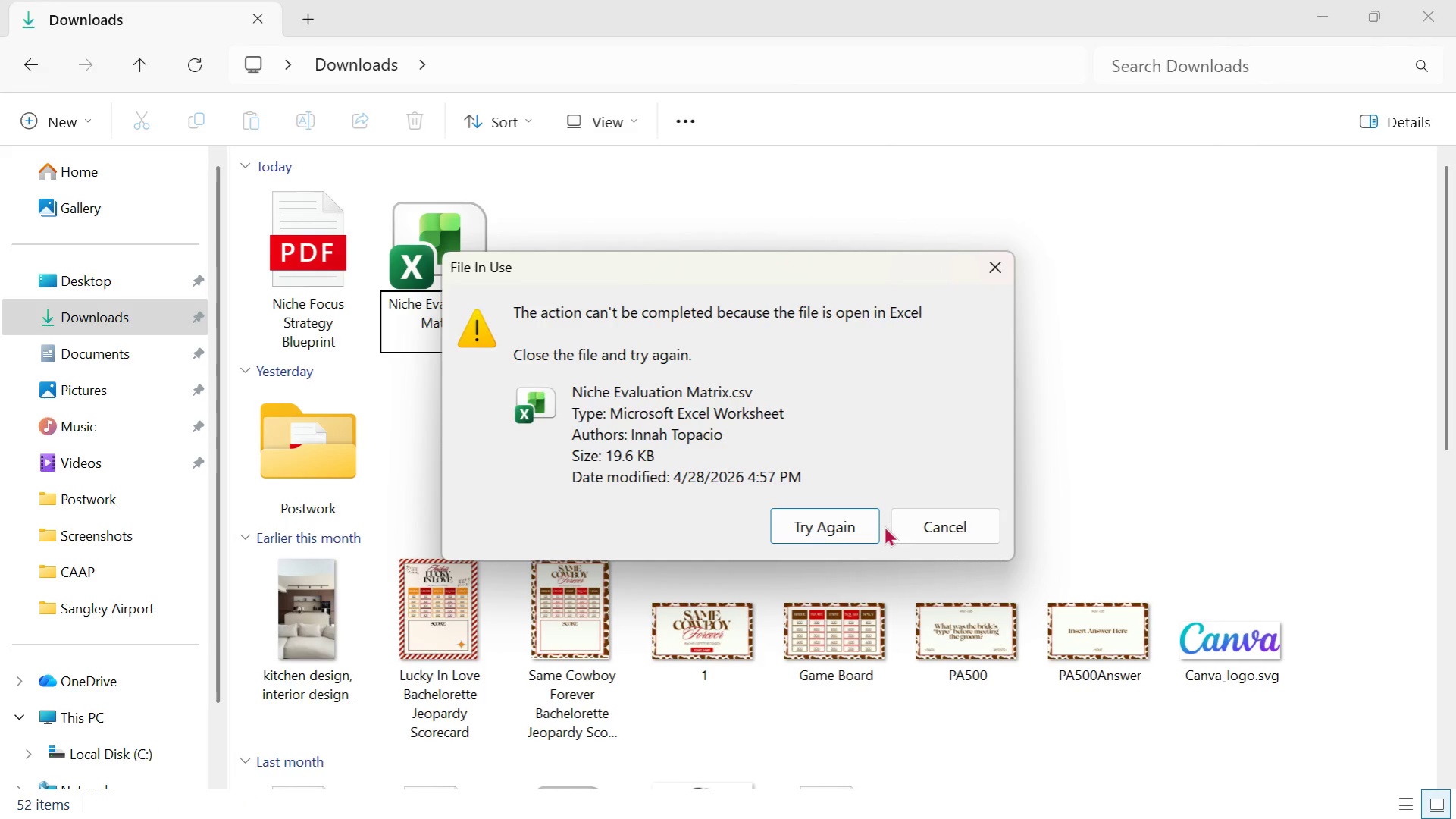 
key(Alt+Tab)
 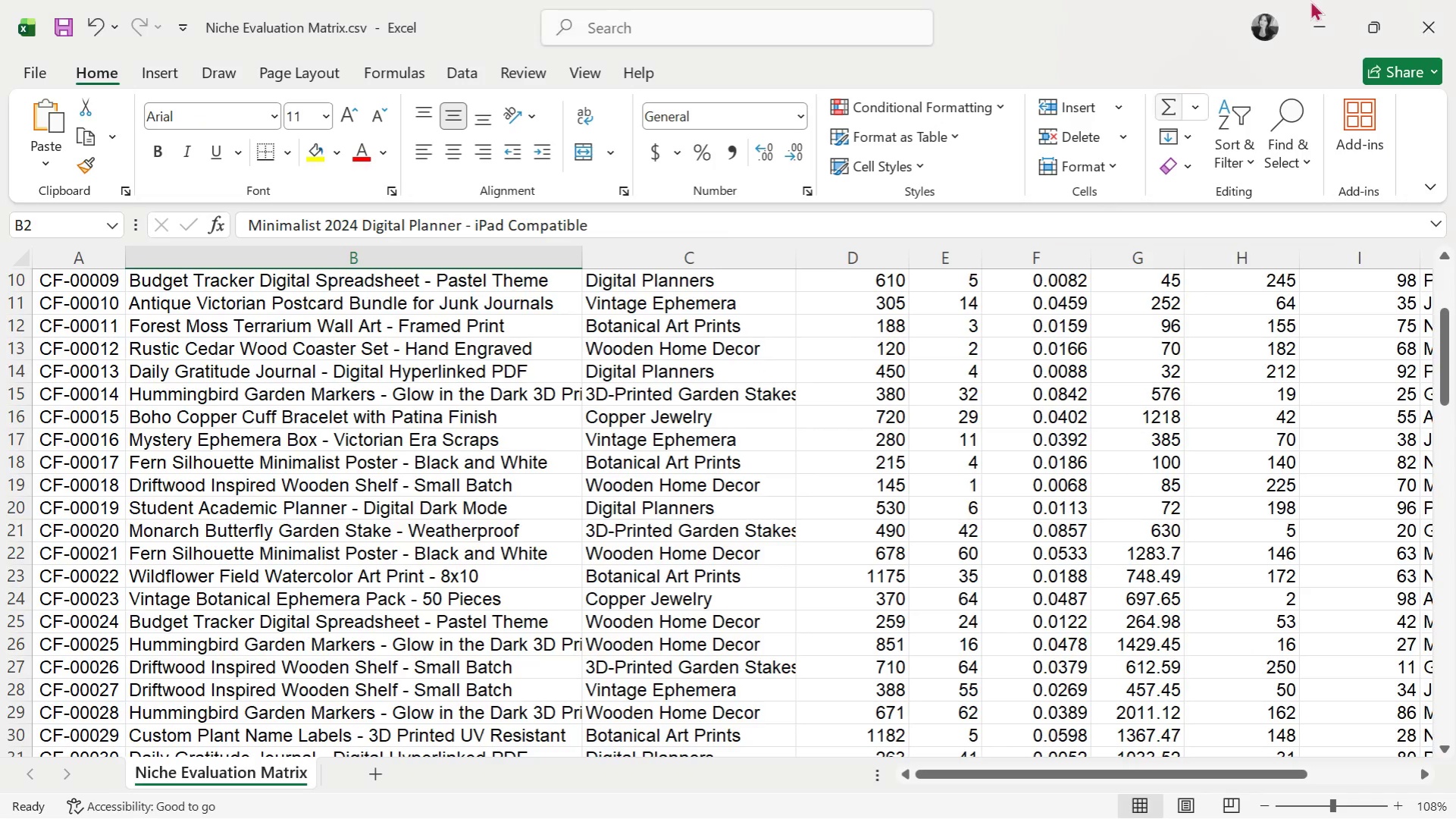 
left_click([1454, 0])
 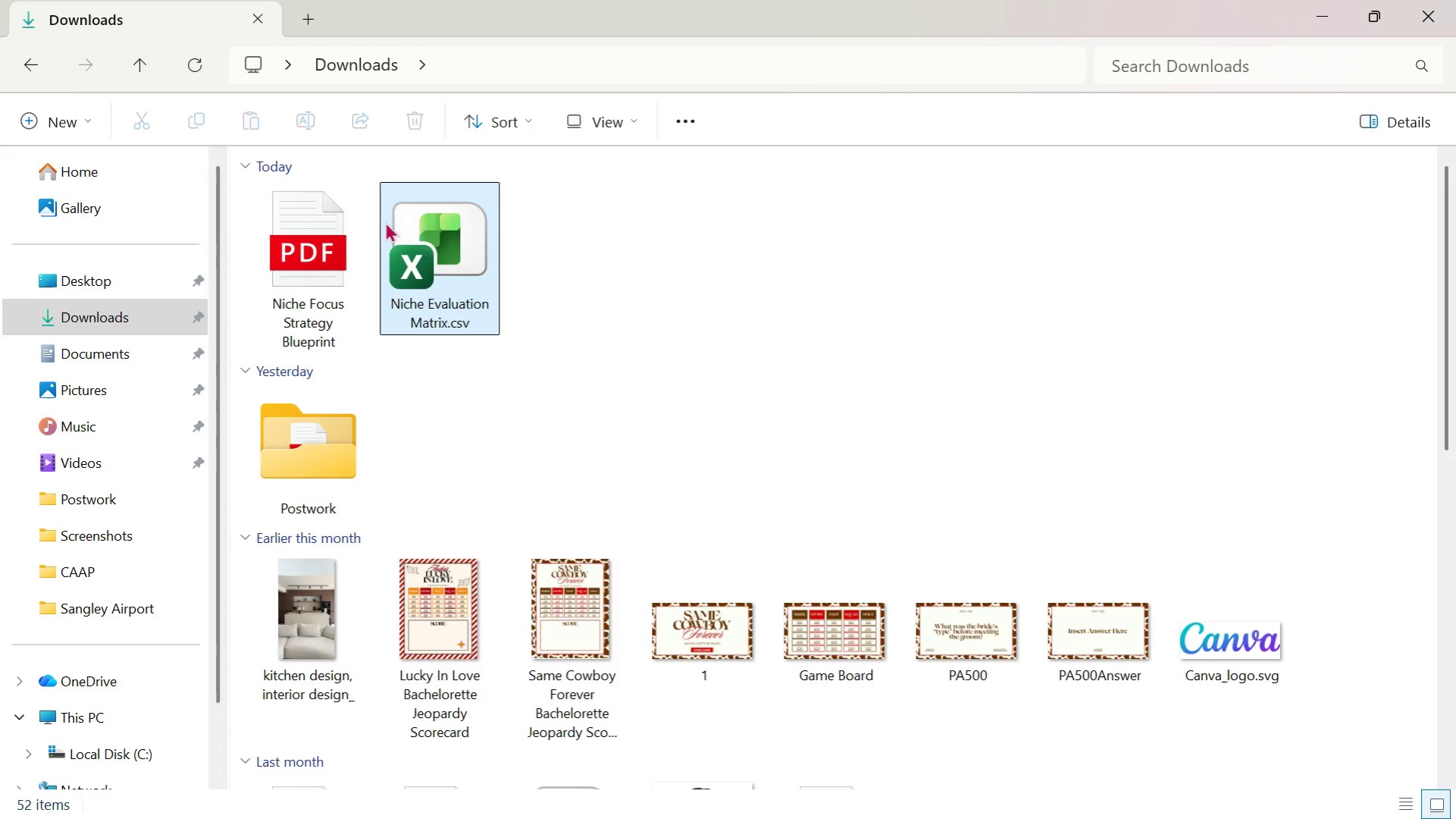 
left_click_drag(start_coordinate=[305, 116], to_coordinate=[306, 121])
 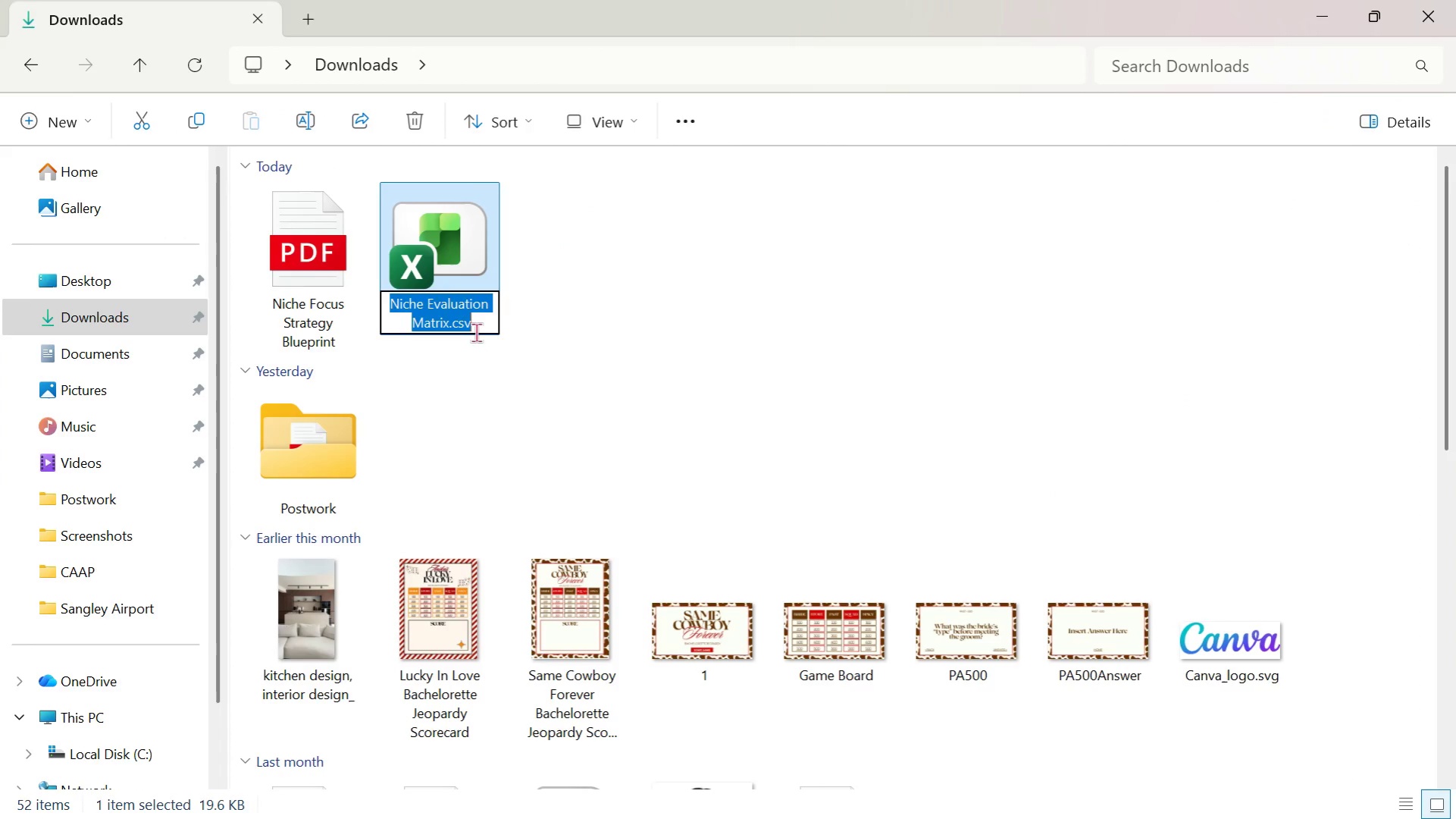 
left_click([481, 324])
 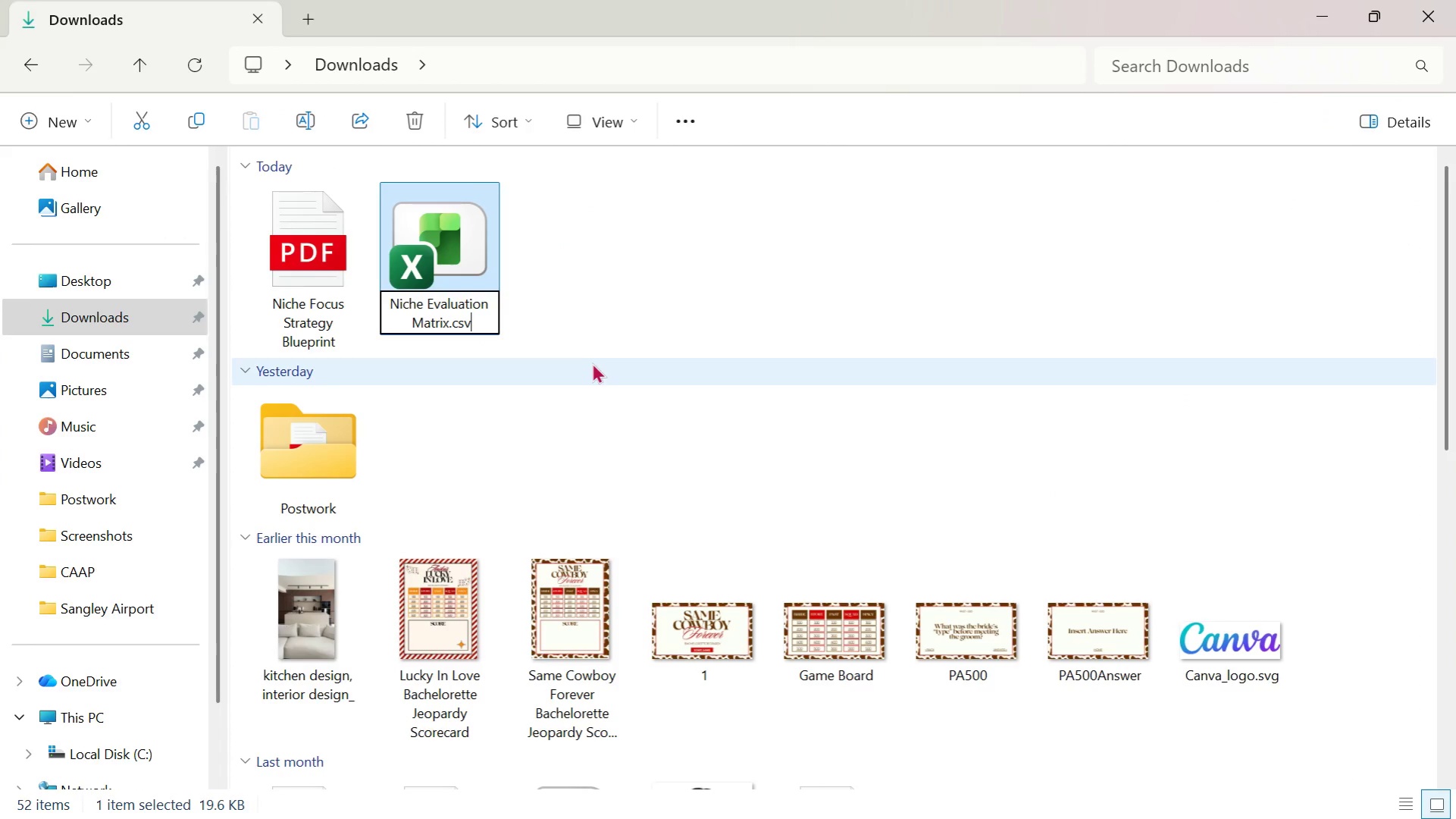 
key(Backspace)
 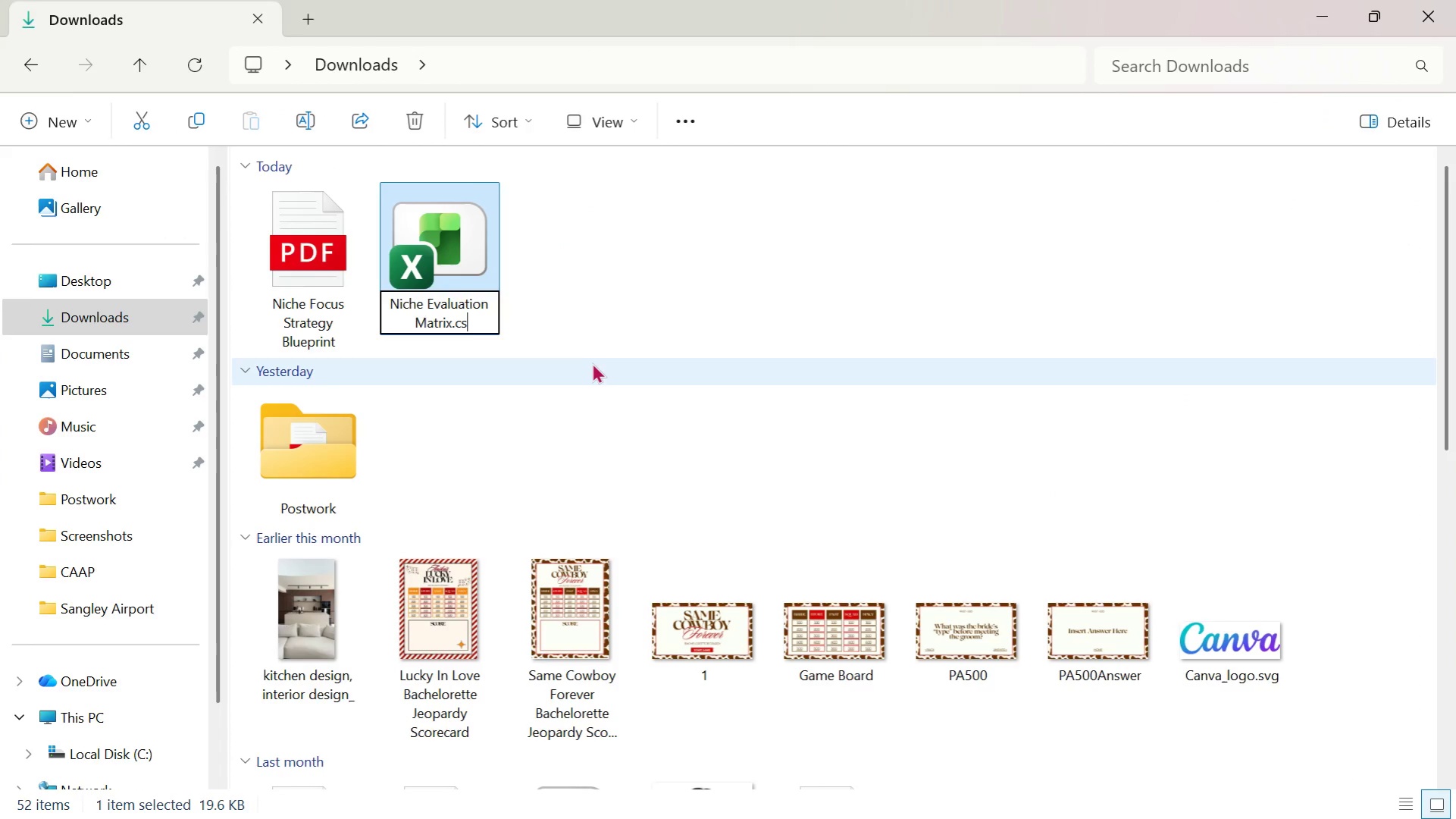 
key(Backspace)
 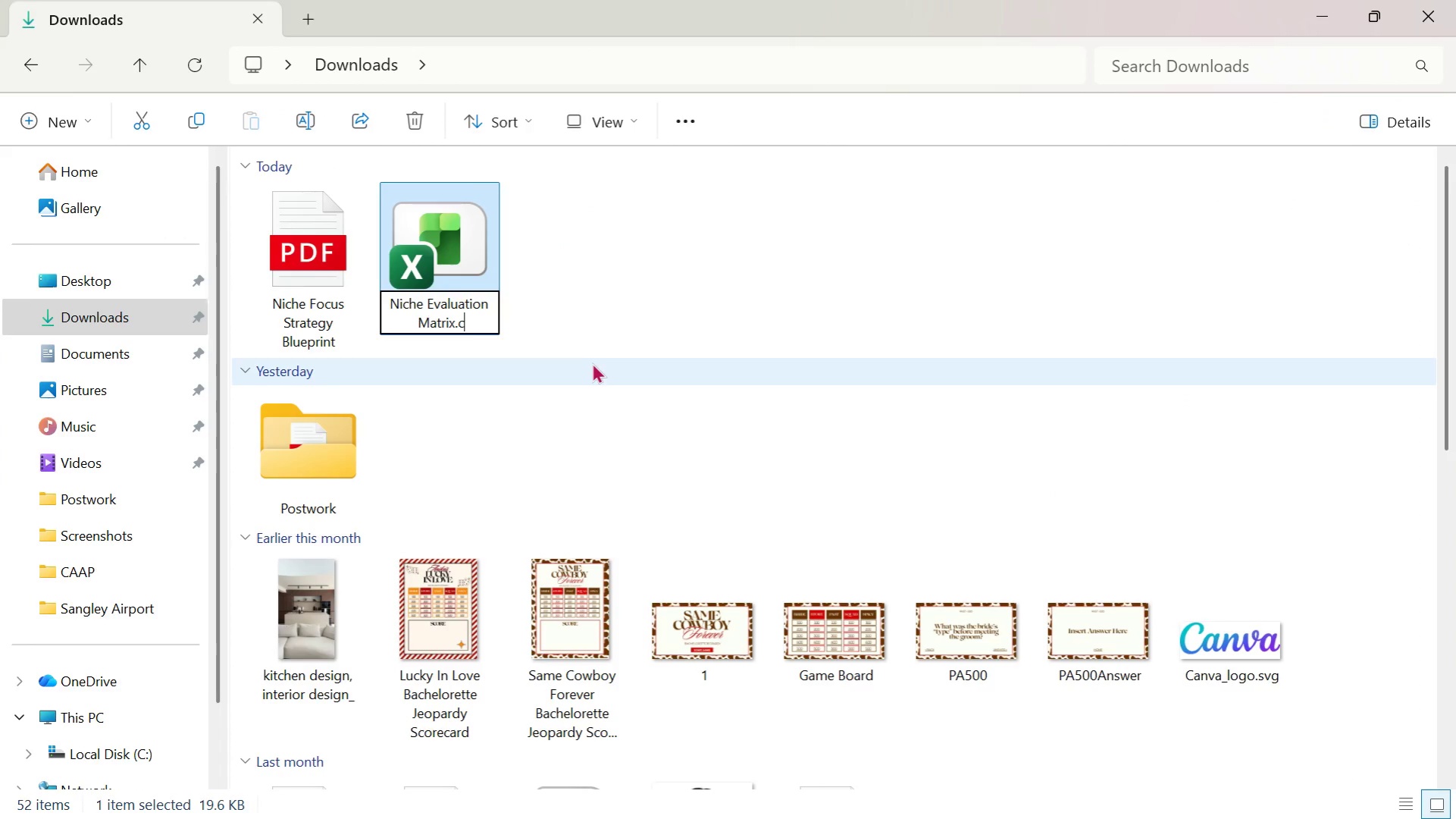 
key(Backspace)
 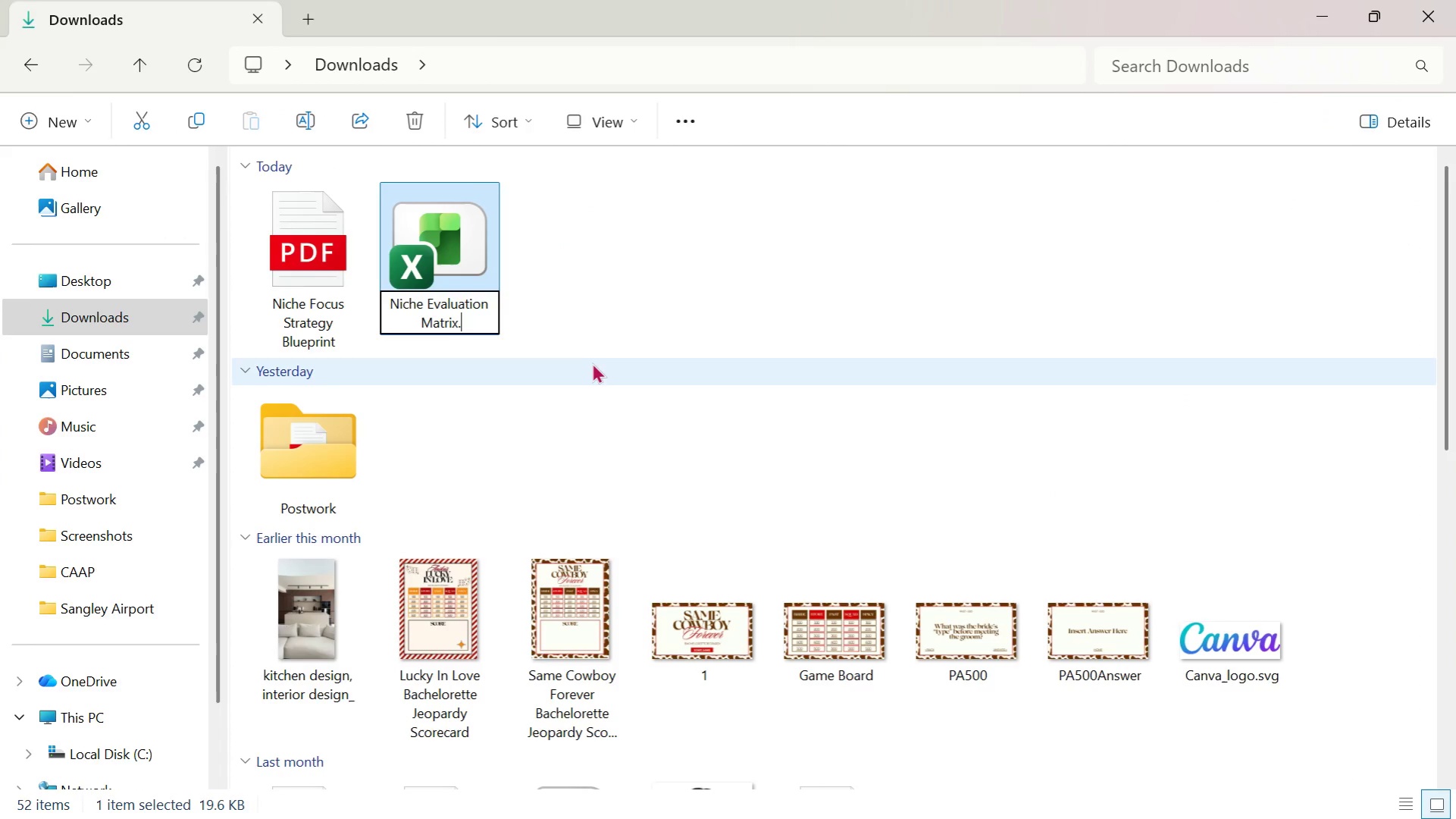 
key(Backspace)
 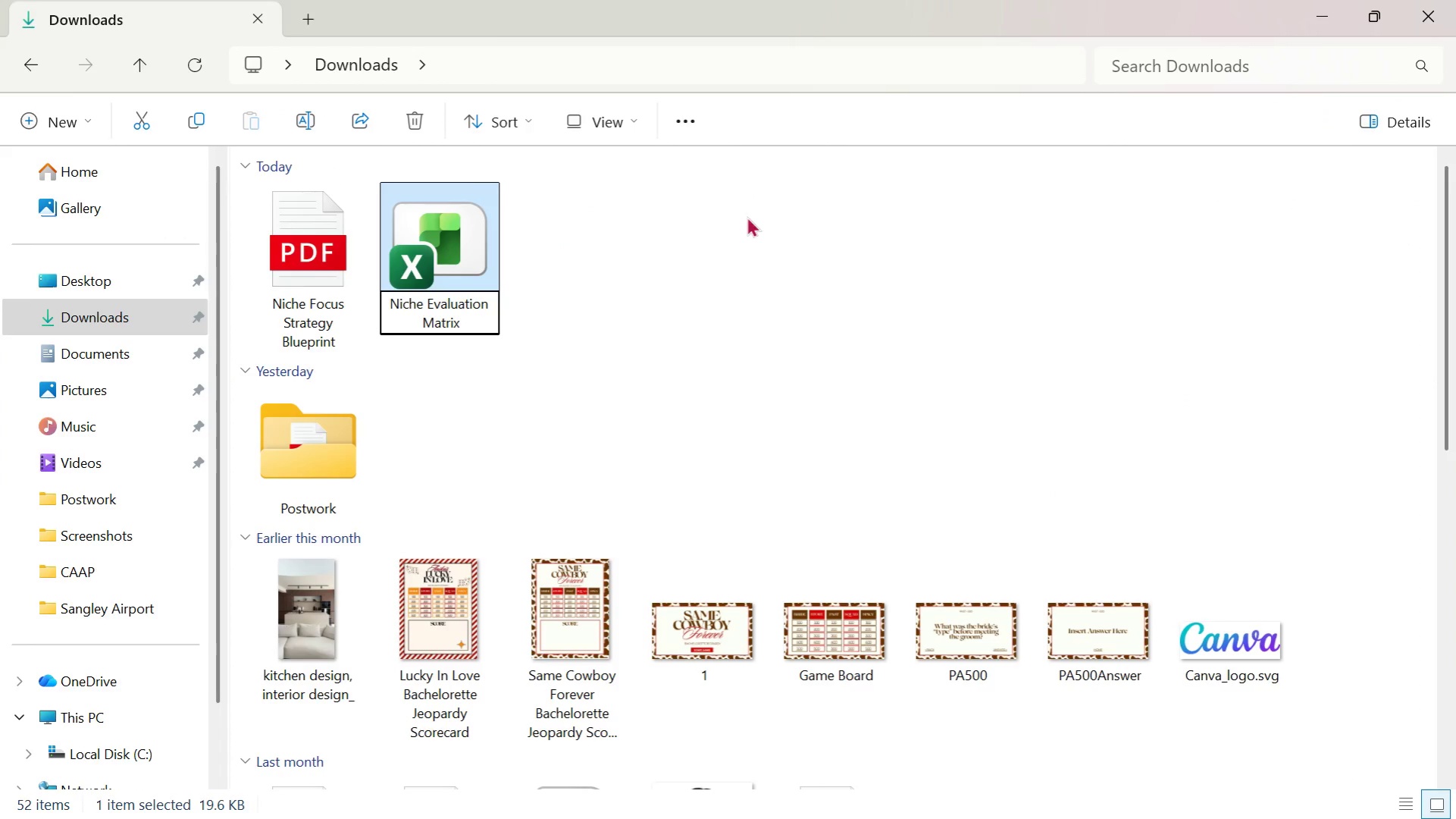 